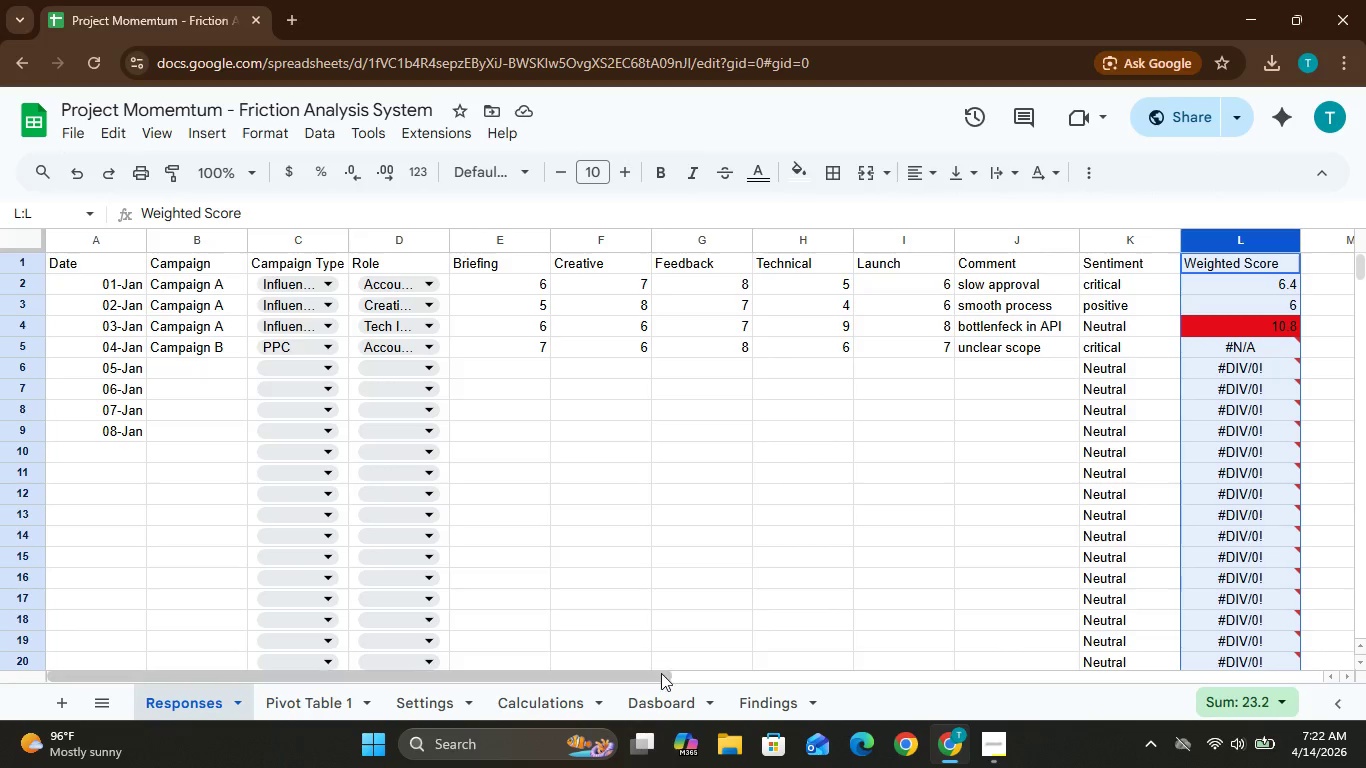 
left_click([666, 703])
 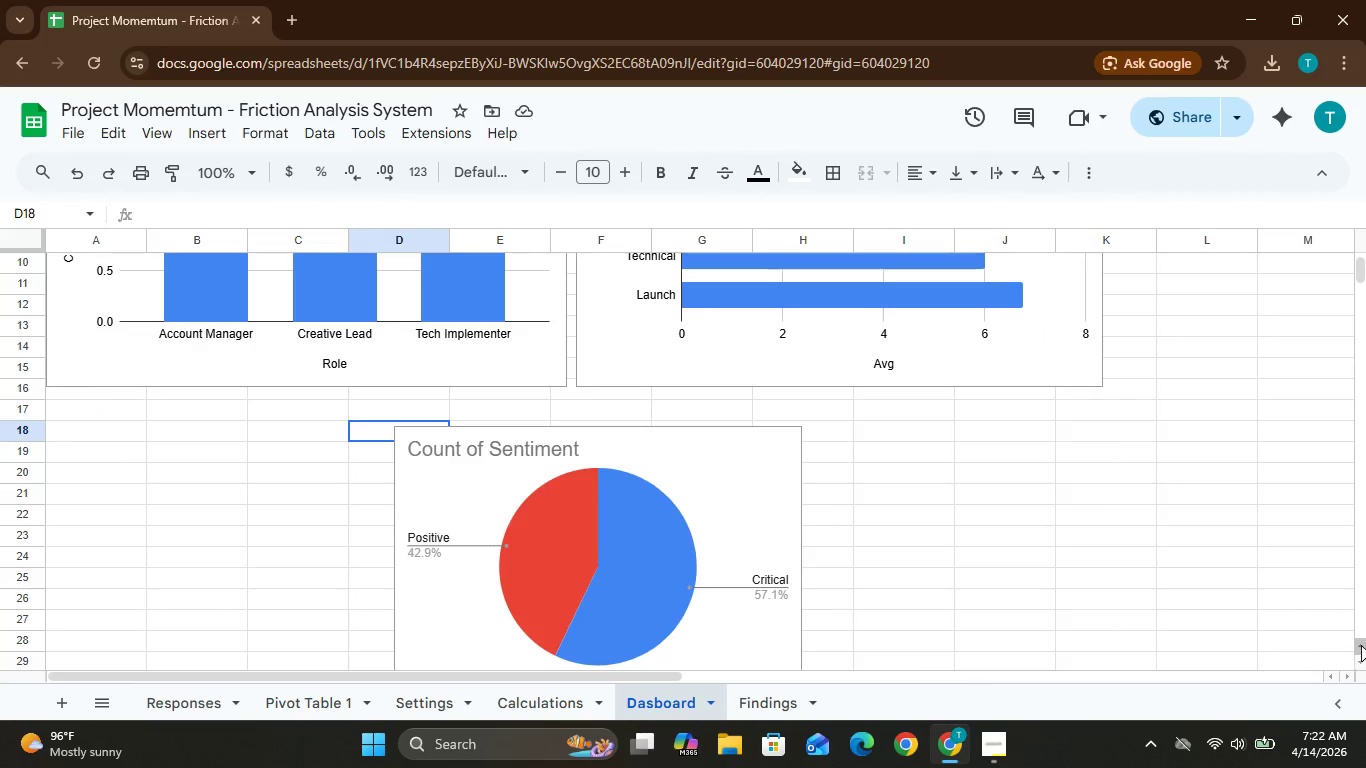 
double_click([1361, 639])
 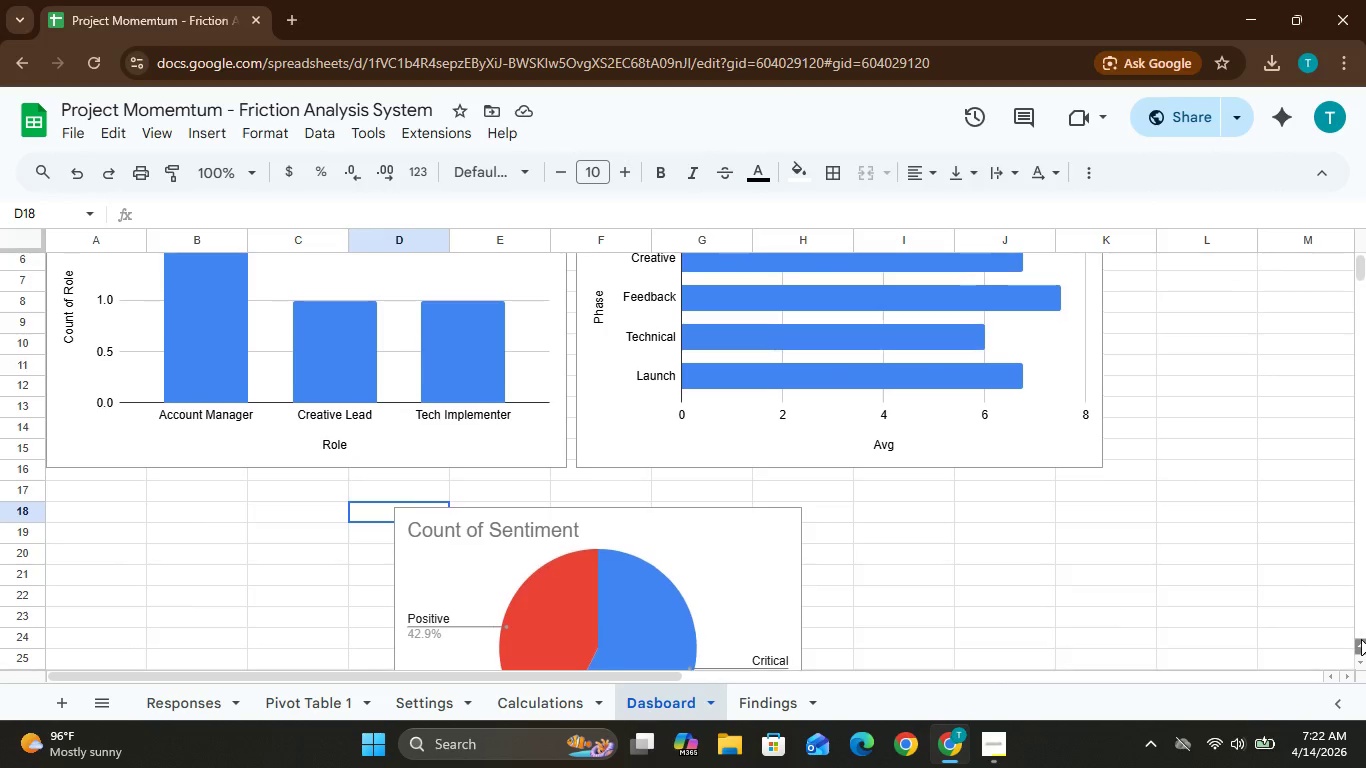 
double_click([1361, 639])
 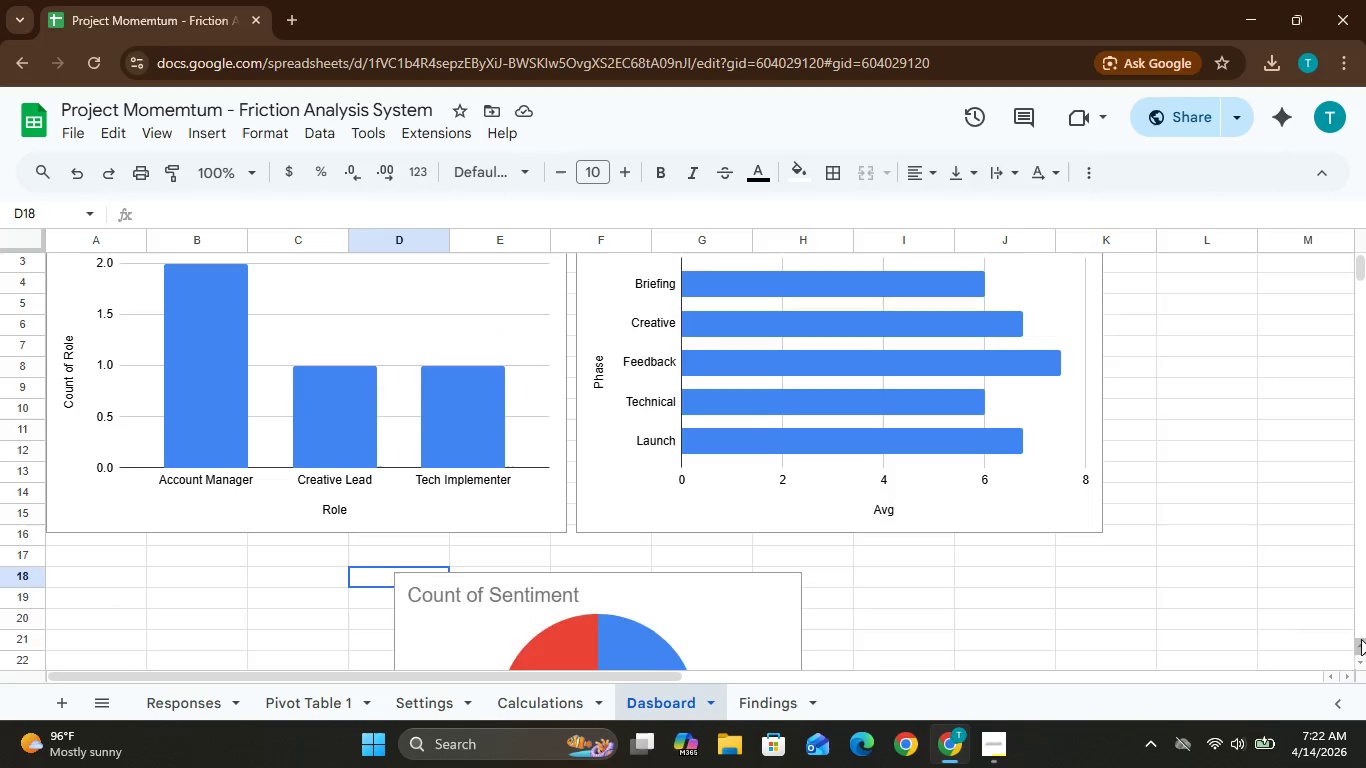 
triple_click([1361, 639])
 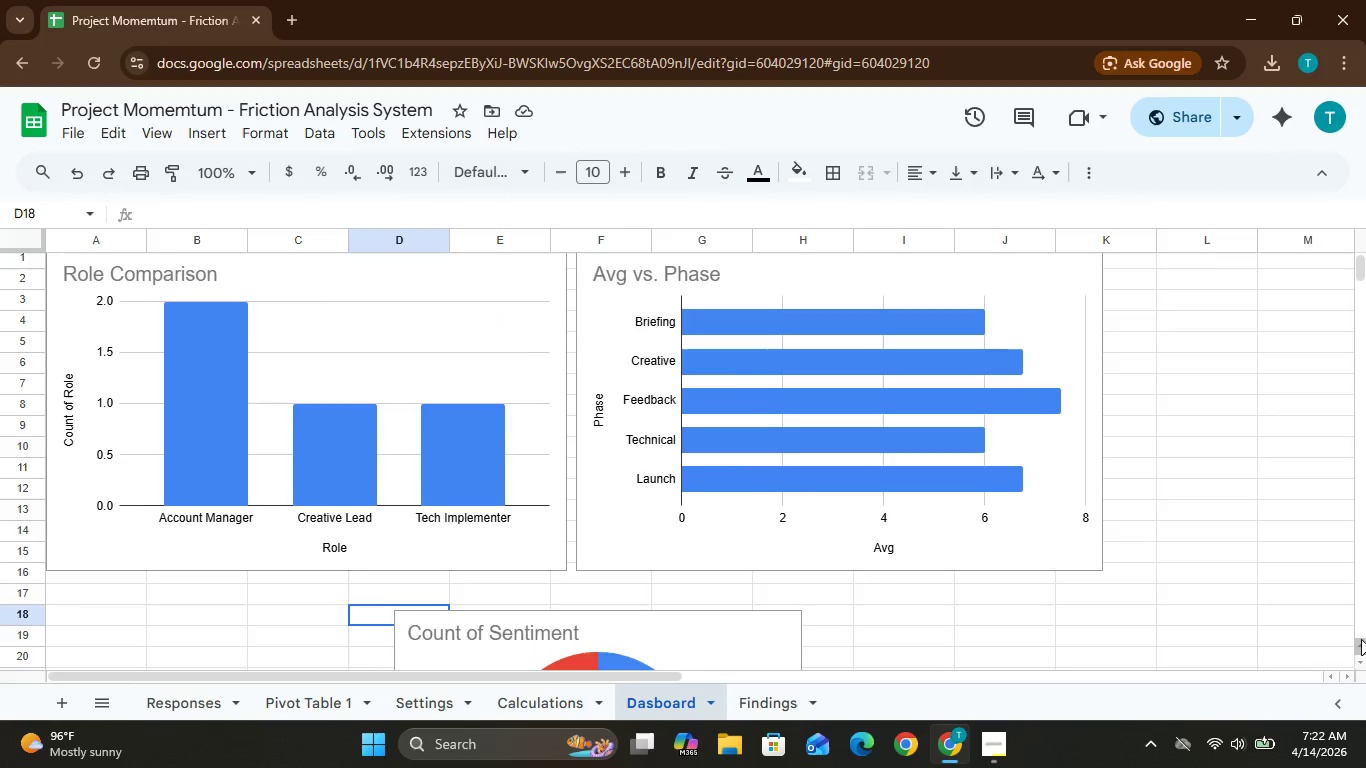 
triple_click([1361, 639])
 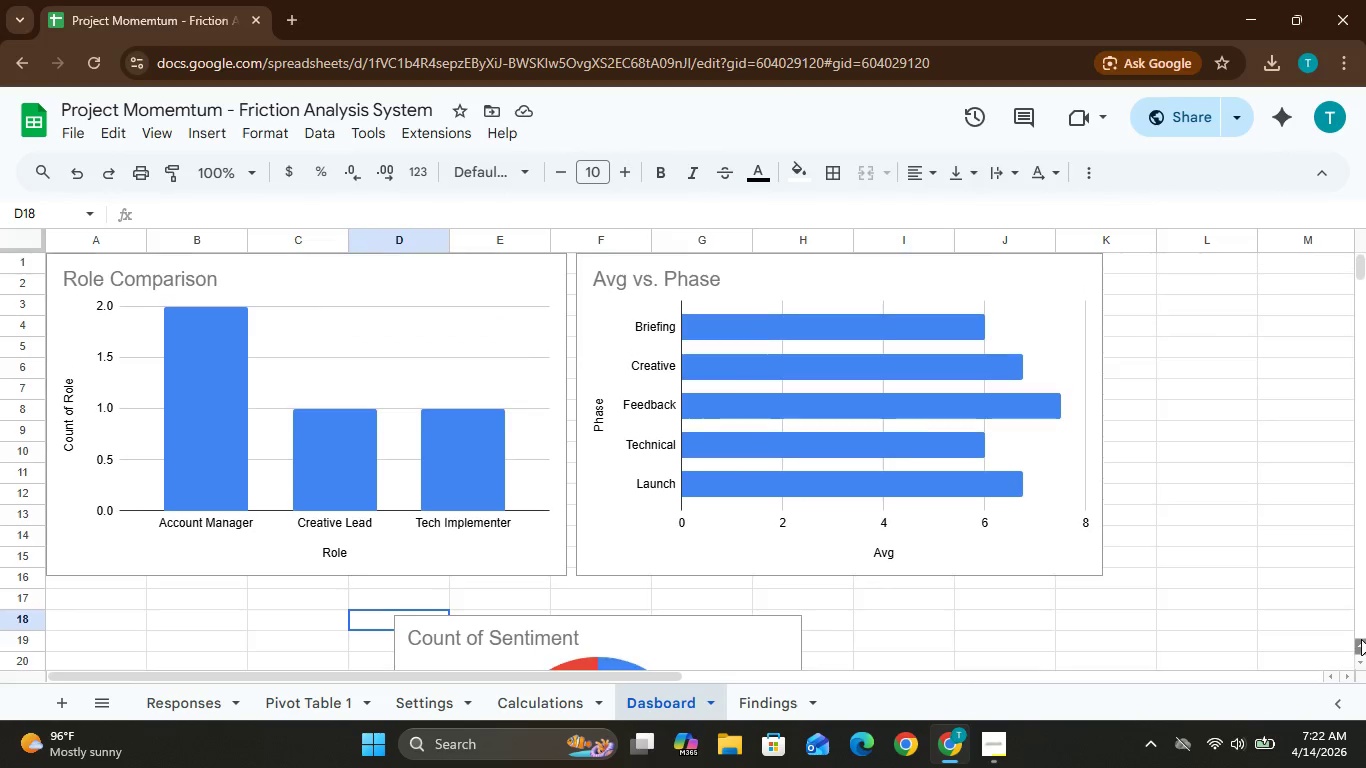 
triple_click([1361, 639])
 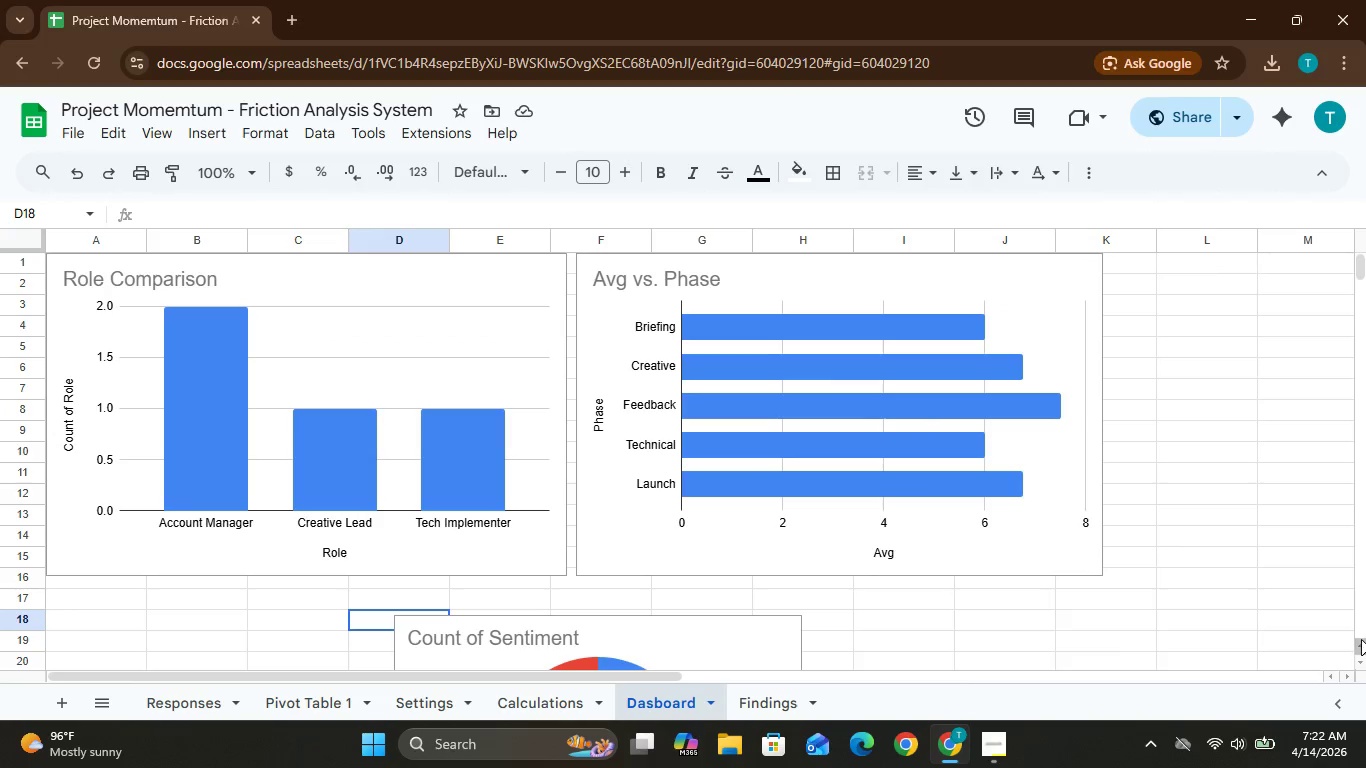 
triple_click([1361, 639])
 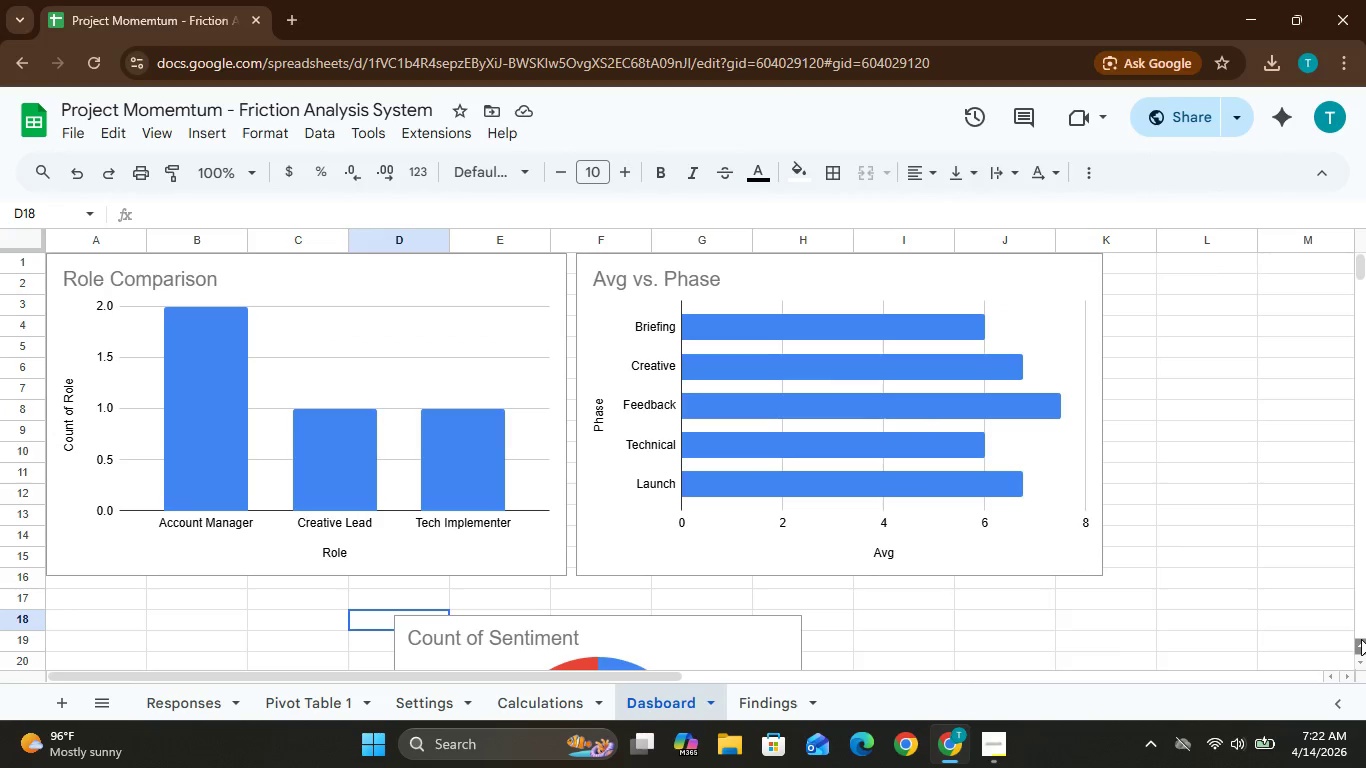 
triple_click([1361, 639])
 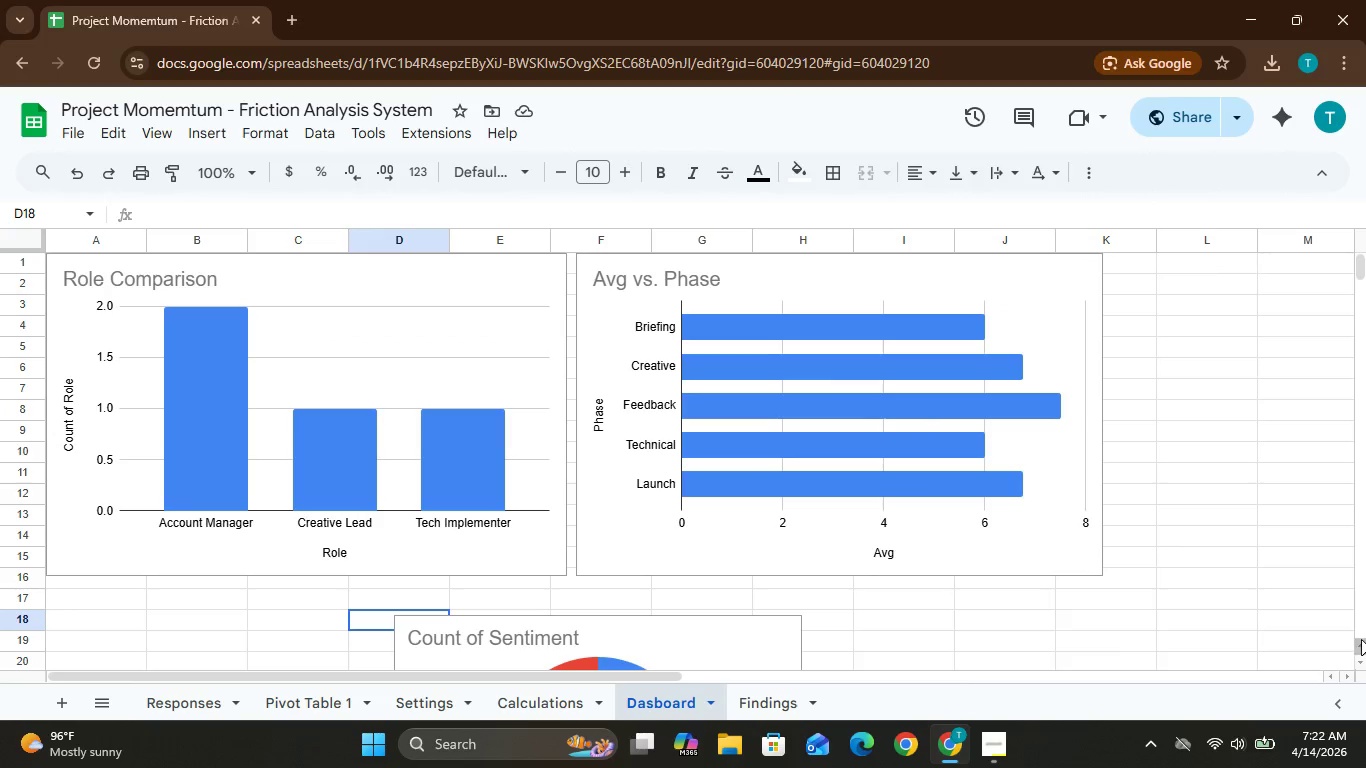 
triple_click([1361, 639])
 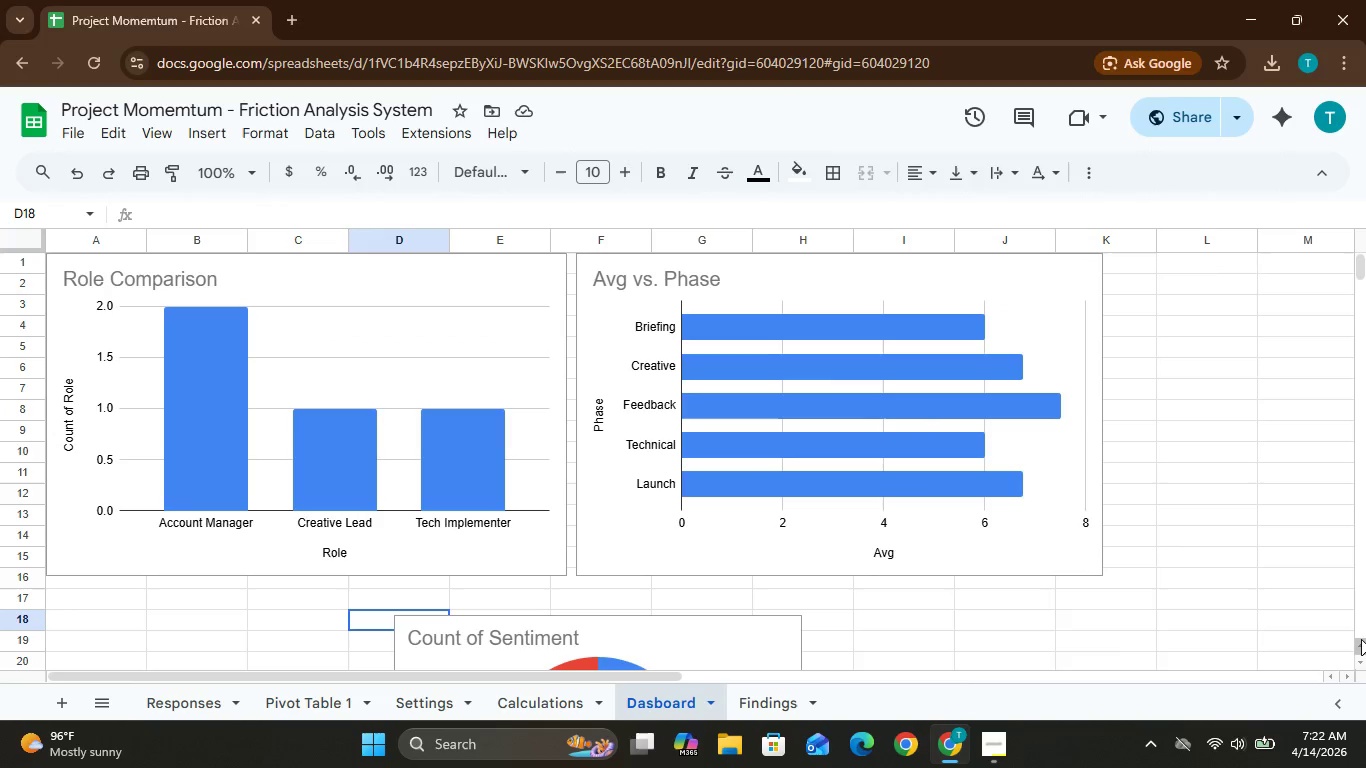 
triple_click([1361, 639])
 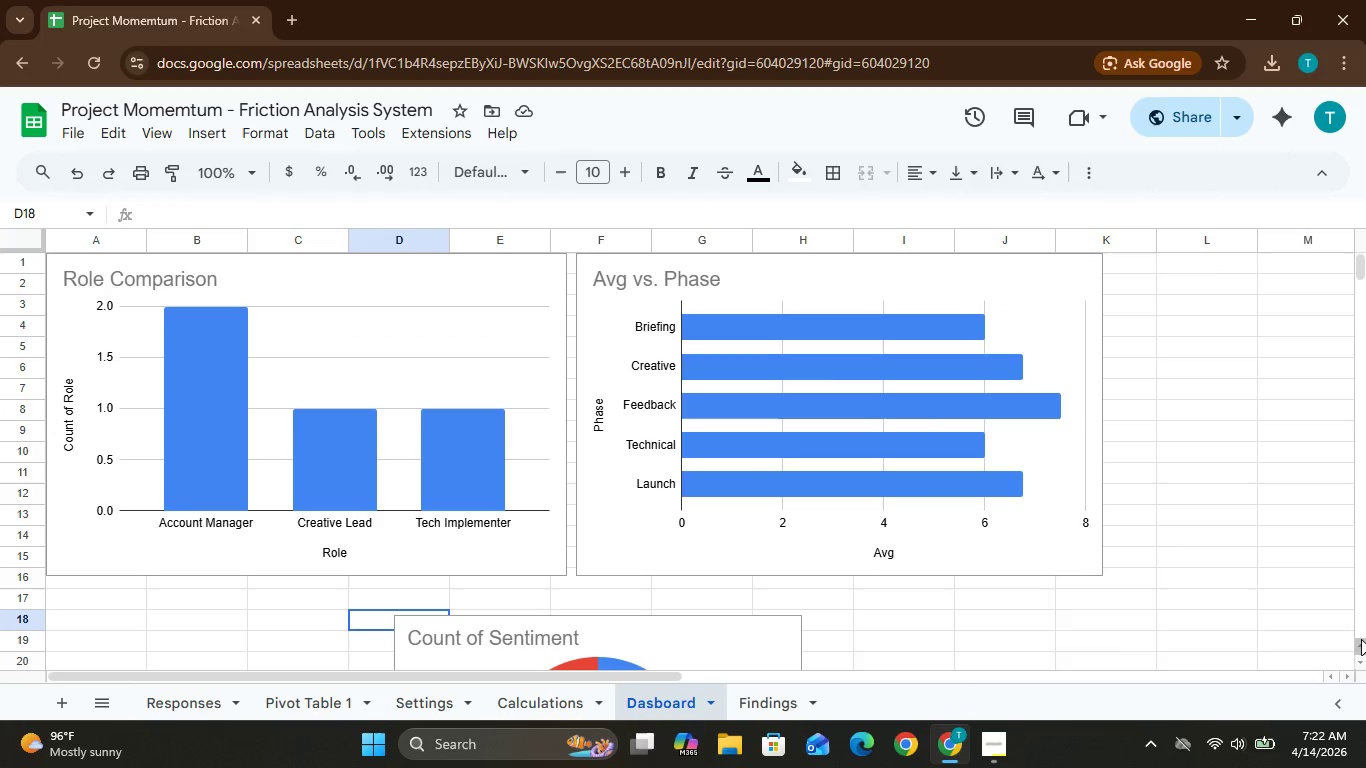 
triple_click([1361, 639])
 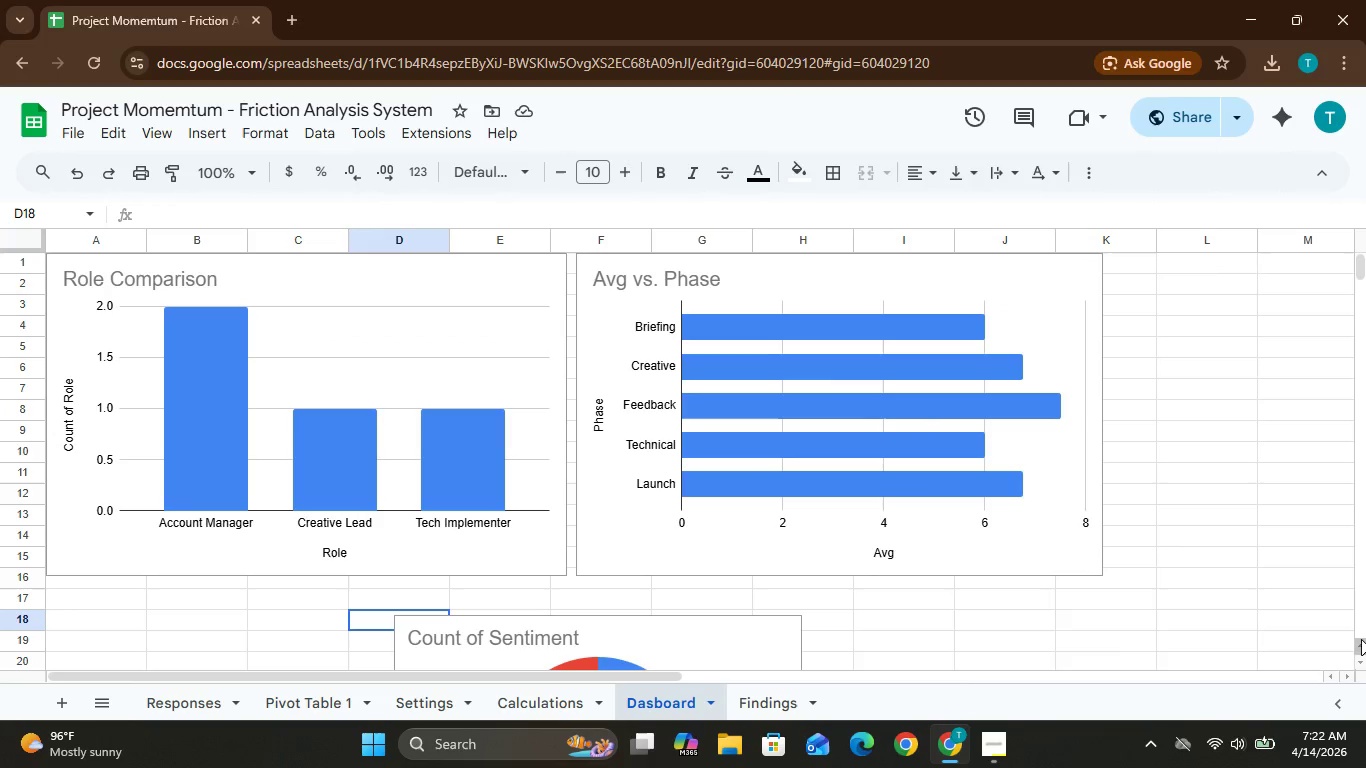 
triple_click([1361, 639])
 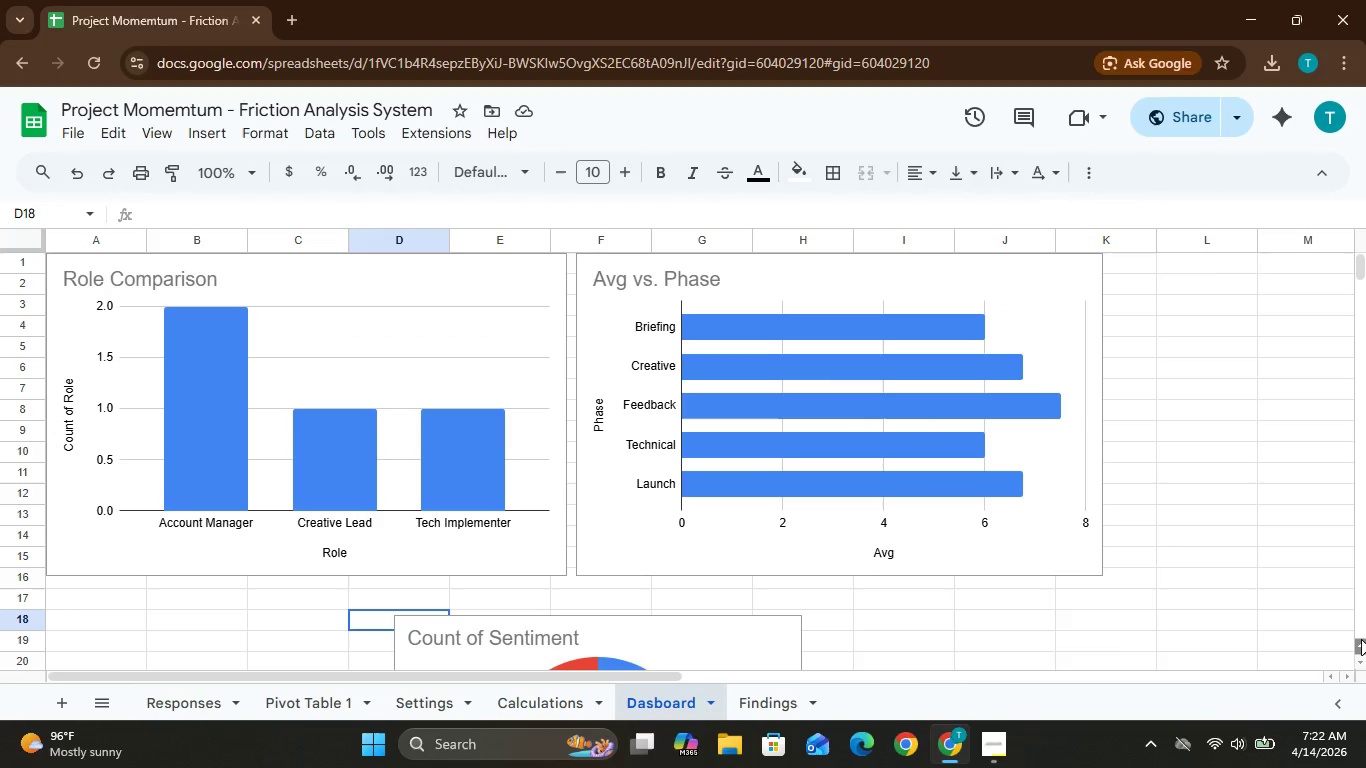 
double_click([1361, 639])
 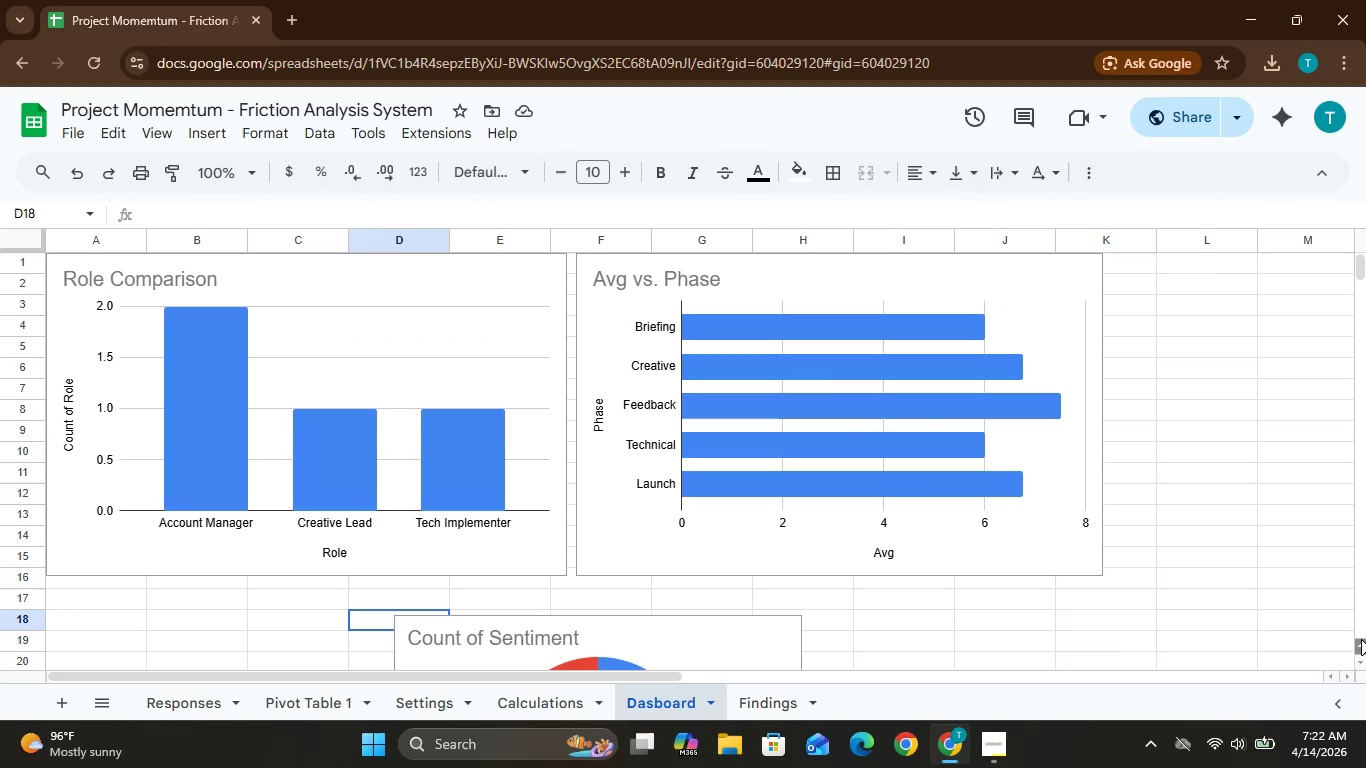 
triple_click([1361, 639])
 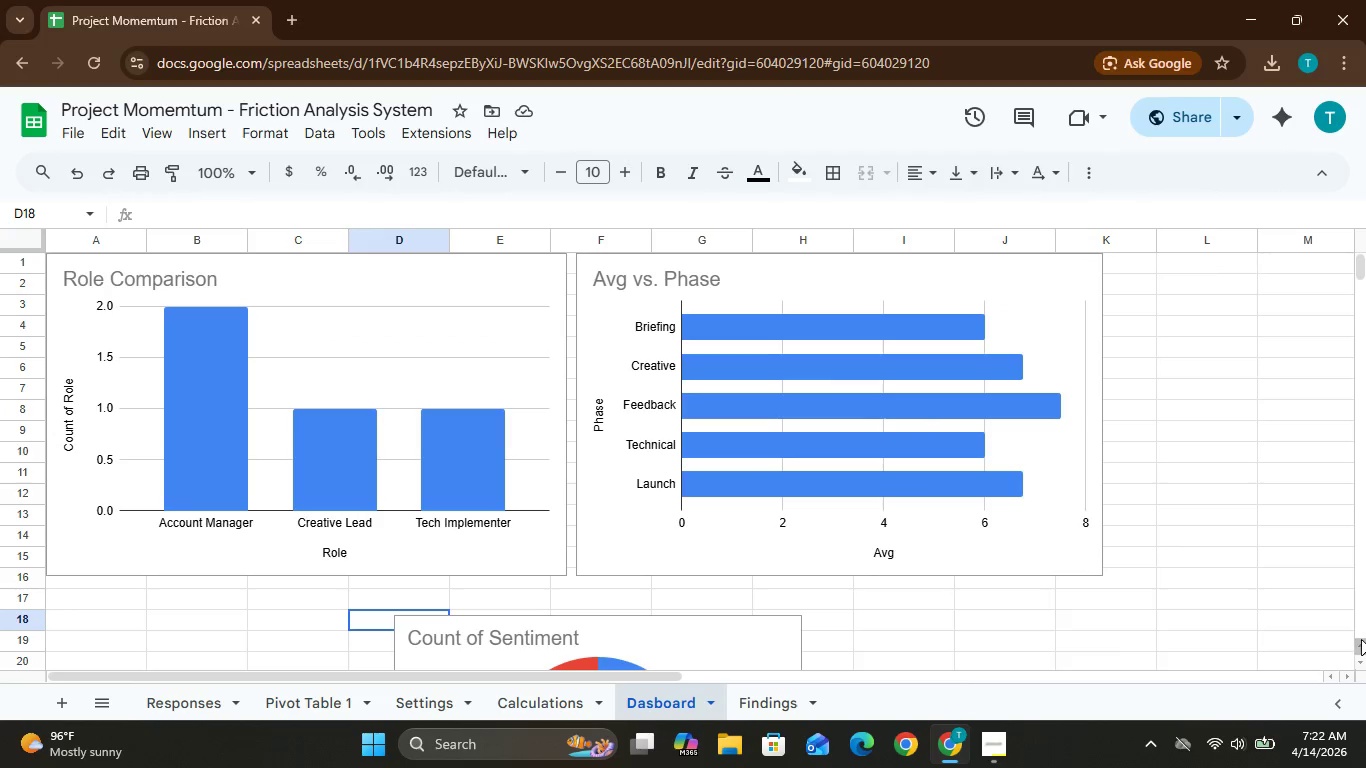 
triple_click([1361, 639])
 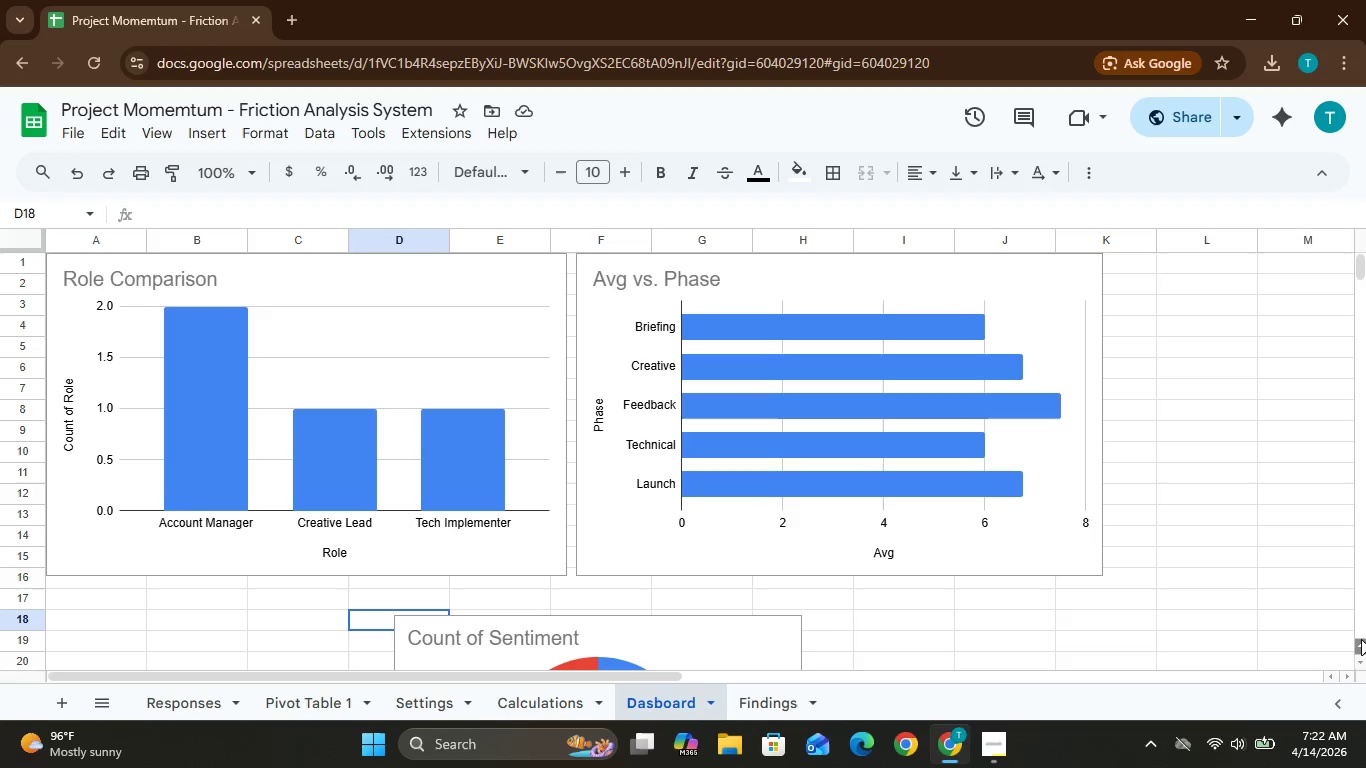 
double_click([1361, 639])
 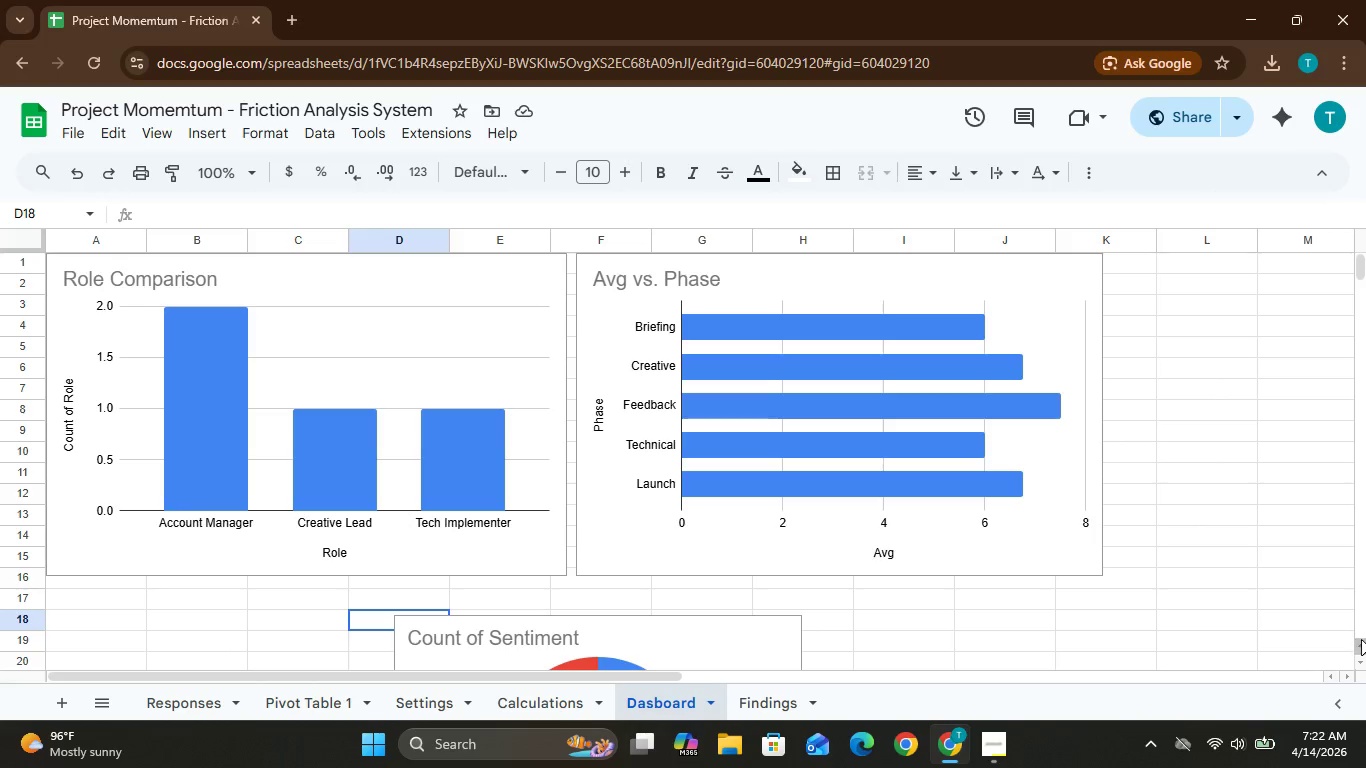 
triple_click([1361, 639])
 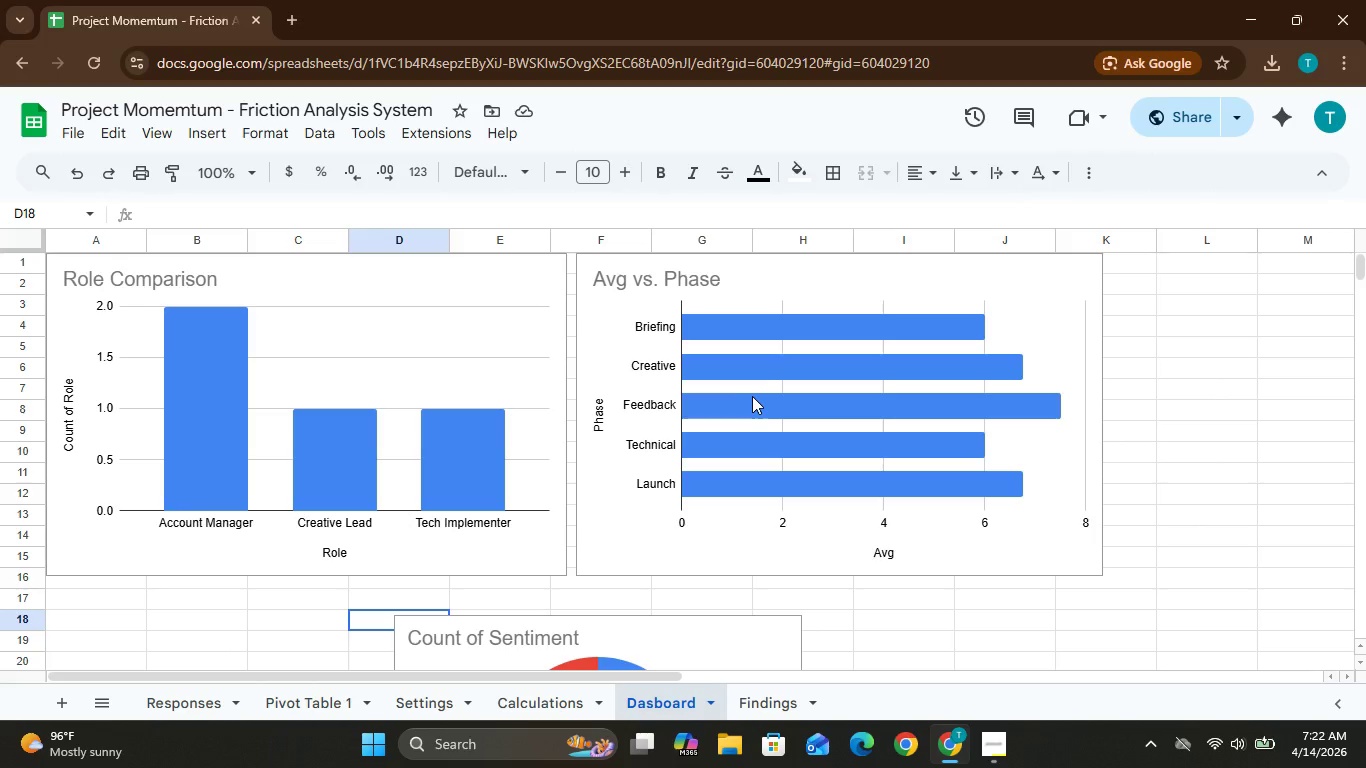 
wait(6.62)
 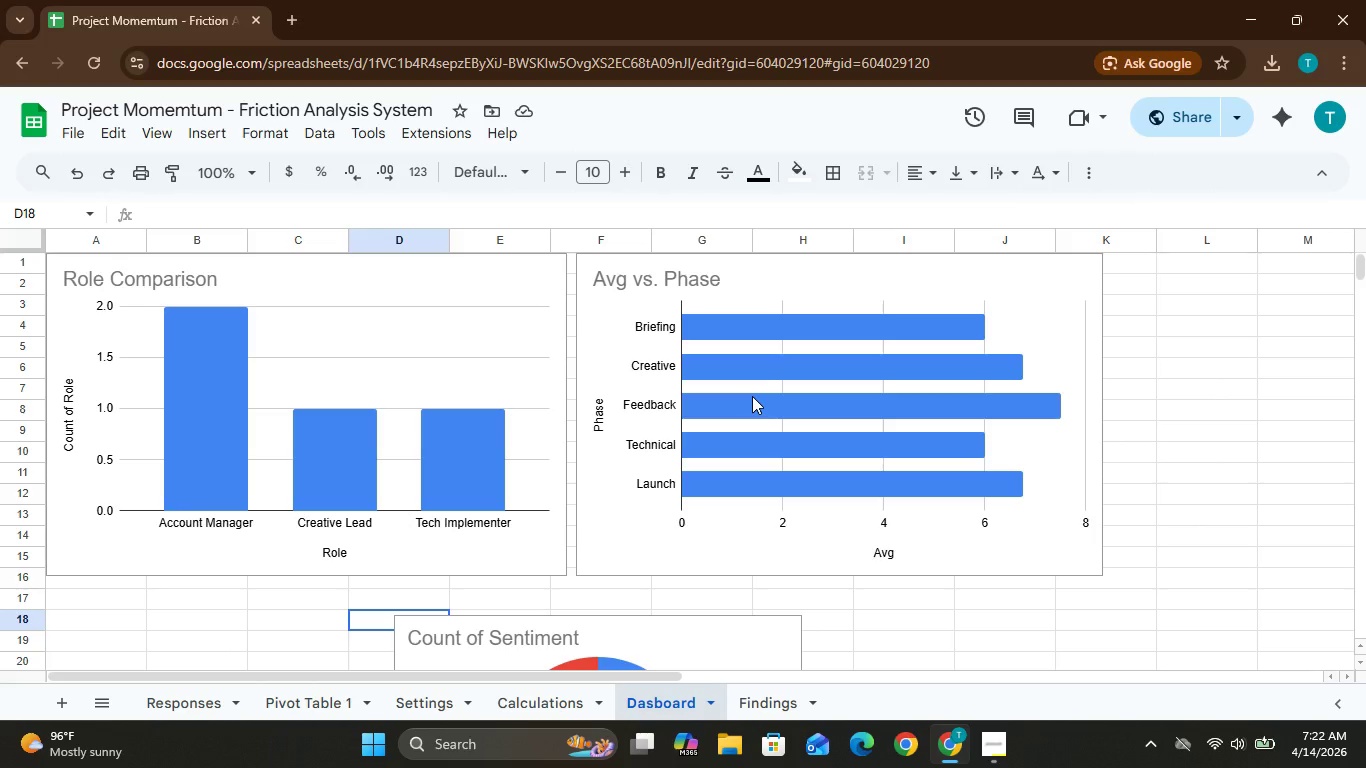 
left_click([729, 357])
 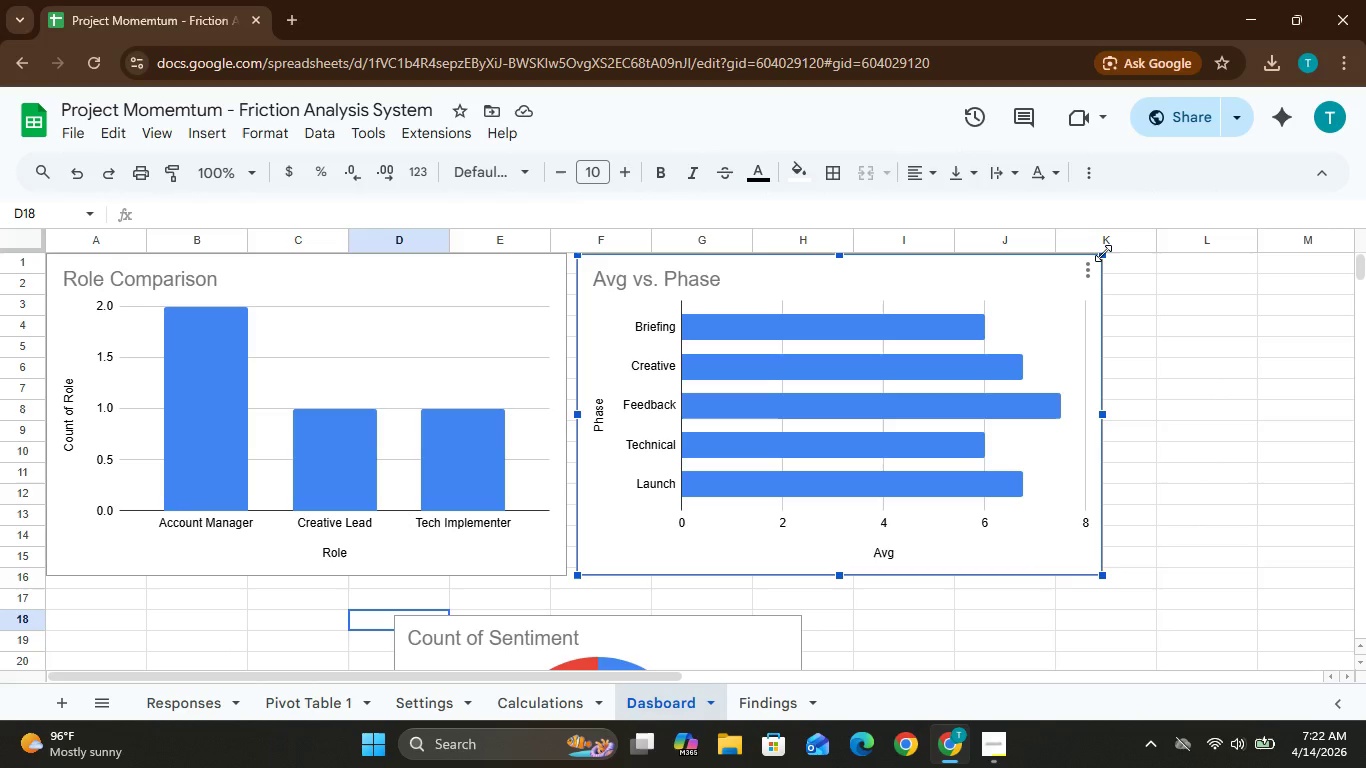 
left_click_drag(start_coordinate=[1103, 253], to_coordinate=[990, 412])
 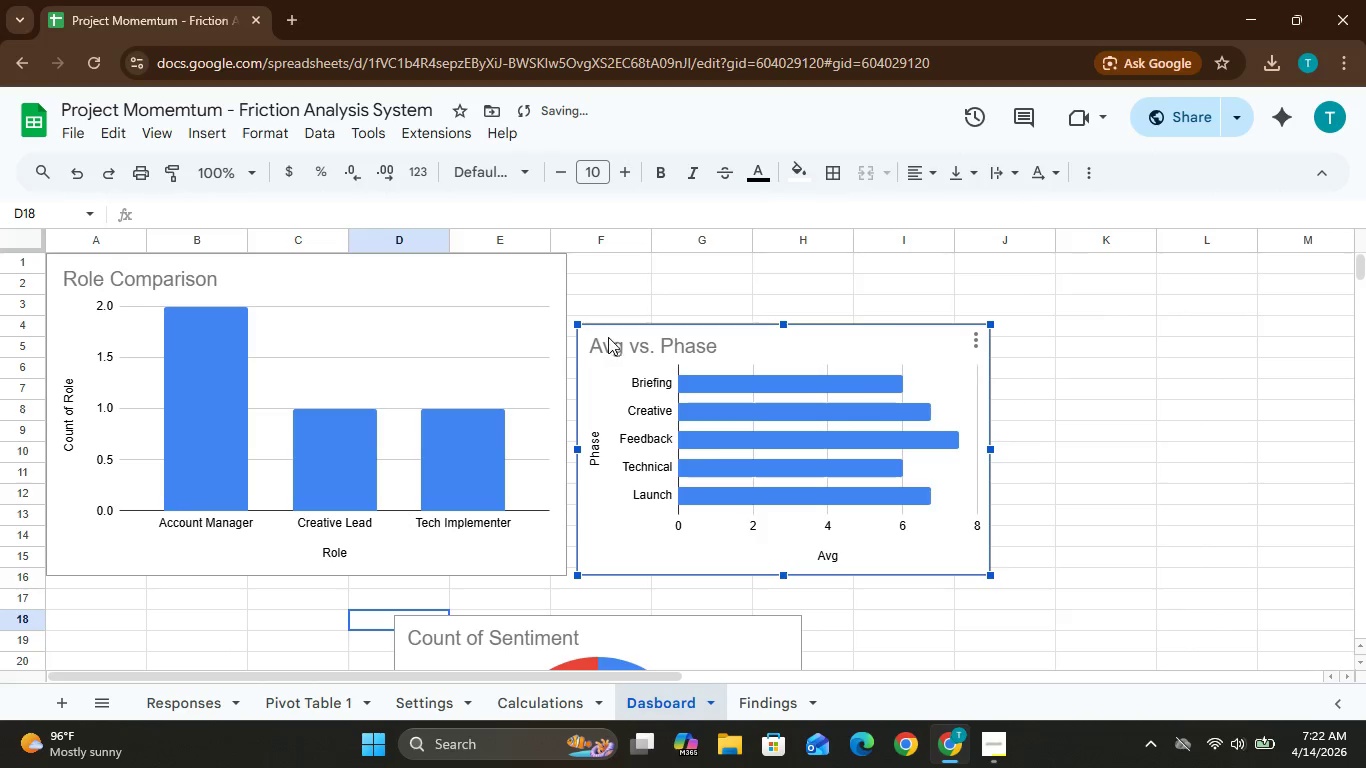 
left_click_drag(start_coordinate=[595, 333], to_coordinate=[828, 633])
 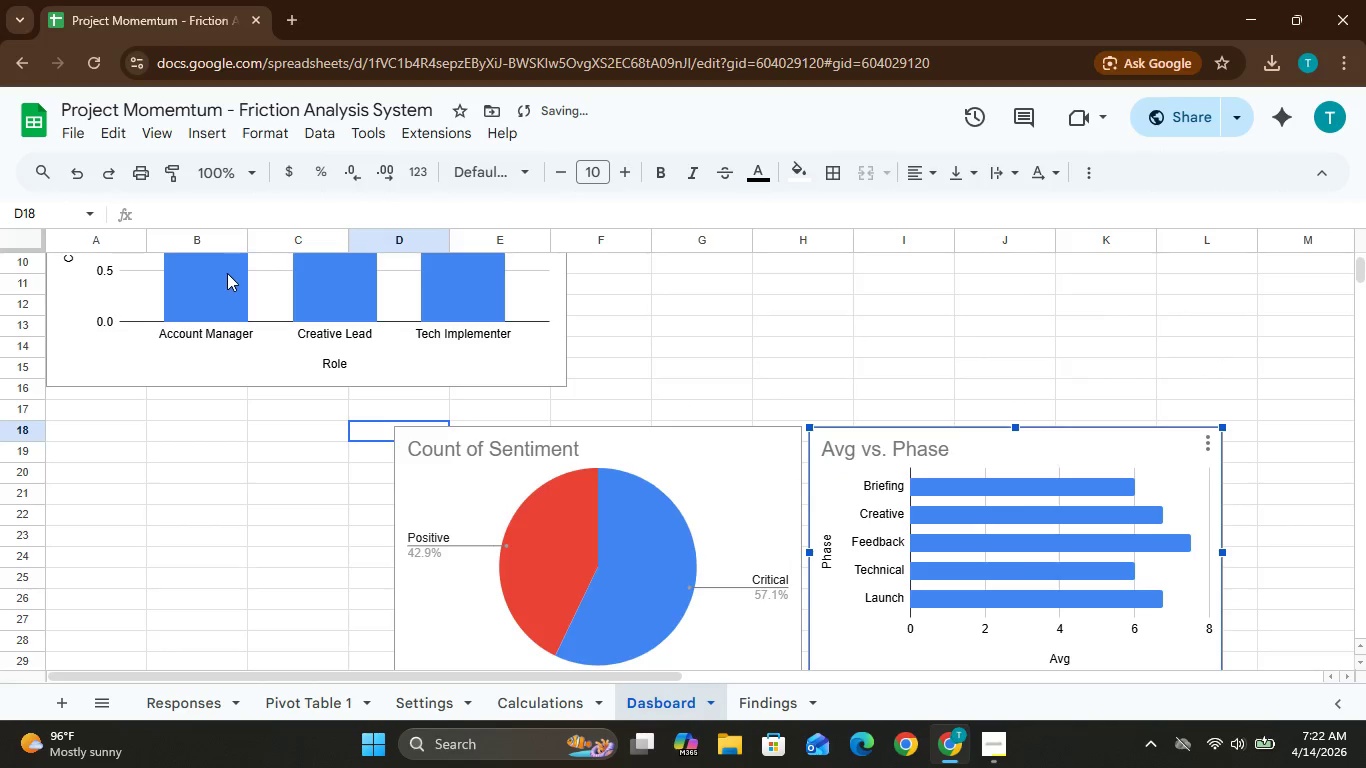 
left_click([227, 307])
 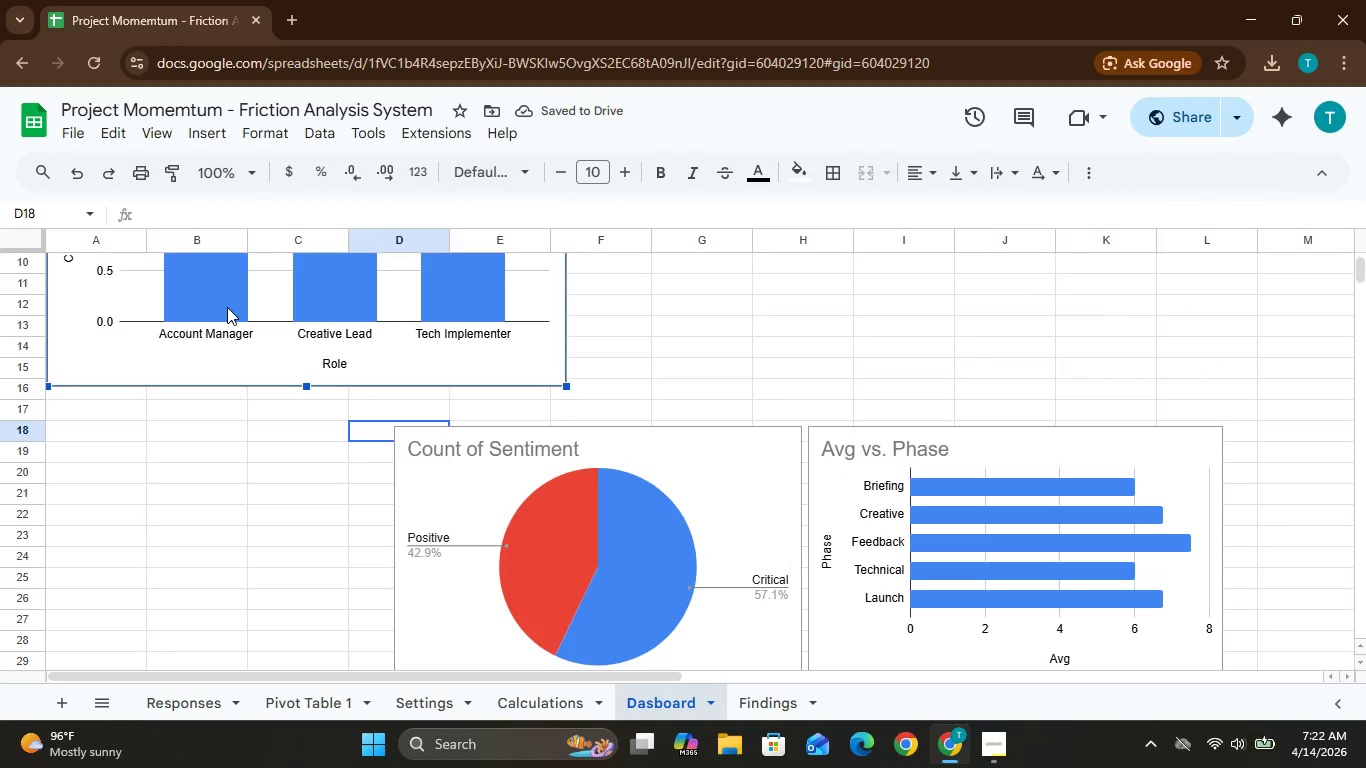 
left_click_drag(start_coordinate=[227, 307], to_coordinate=[147, 617])
 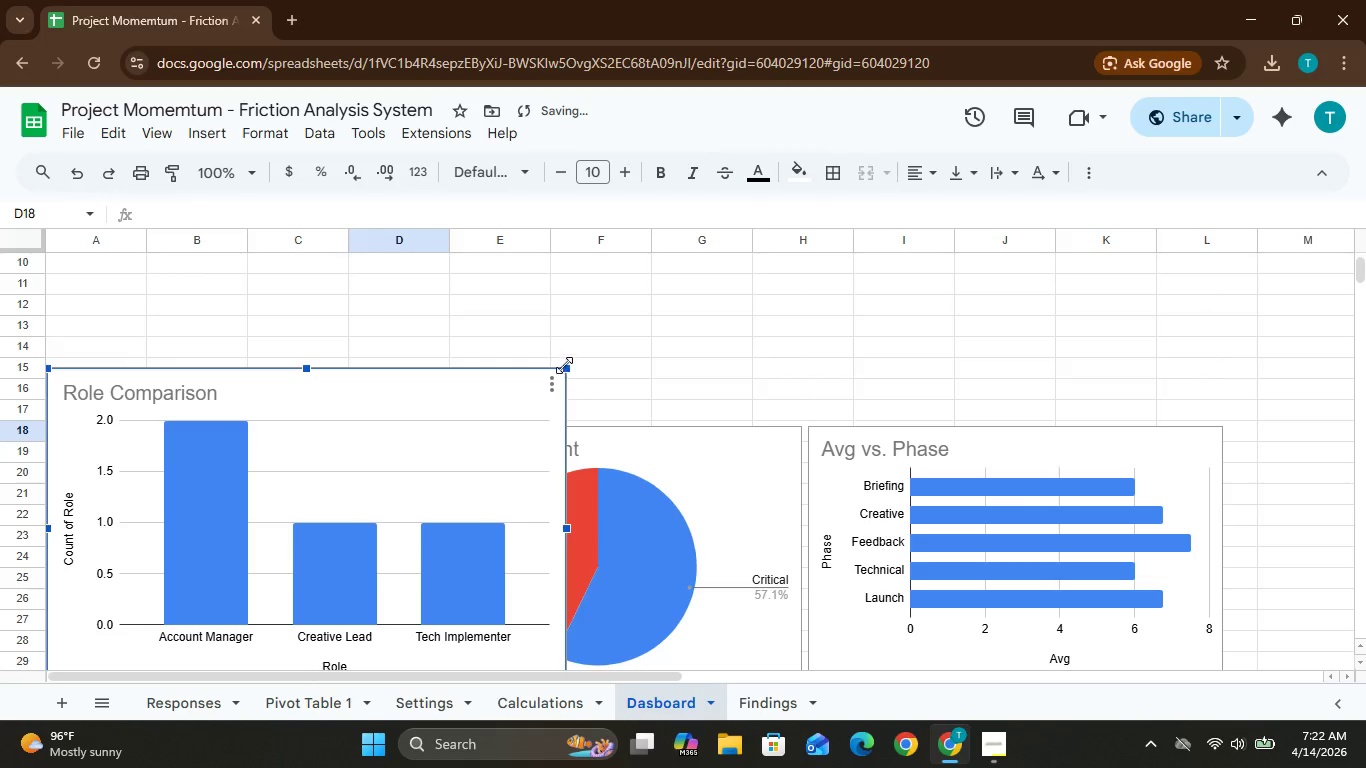 
left_click_drag(start_coordinate=[565, 367], to_coordinate=[467, 440])
 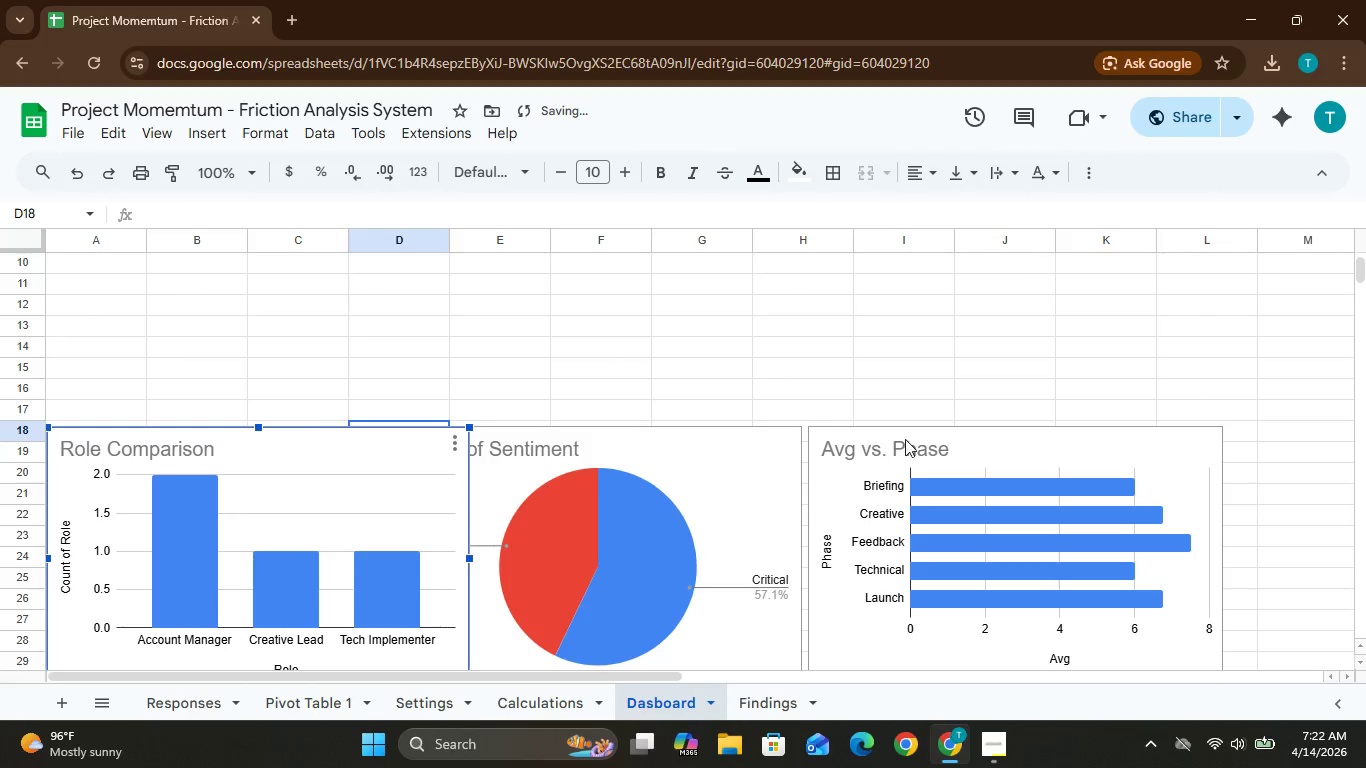 
left_click([905, 439])
 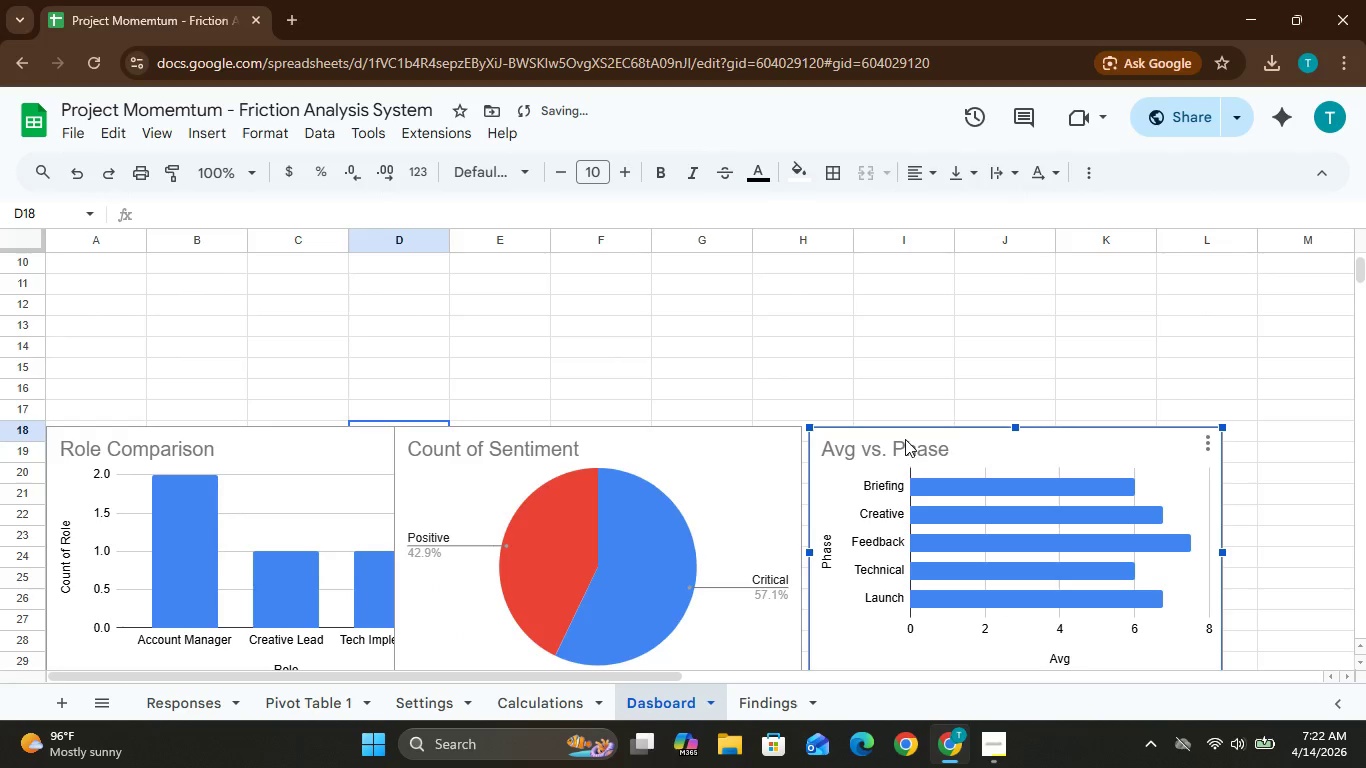 
left_click_drag(start_coordinate=[906, 439], to_coordinate=[1041, 454])
 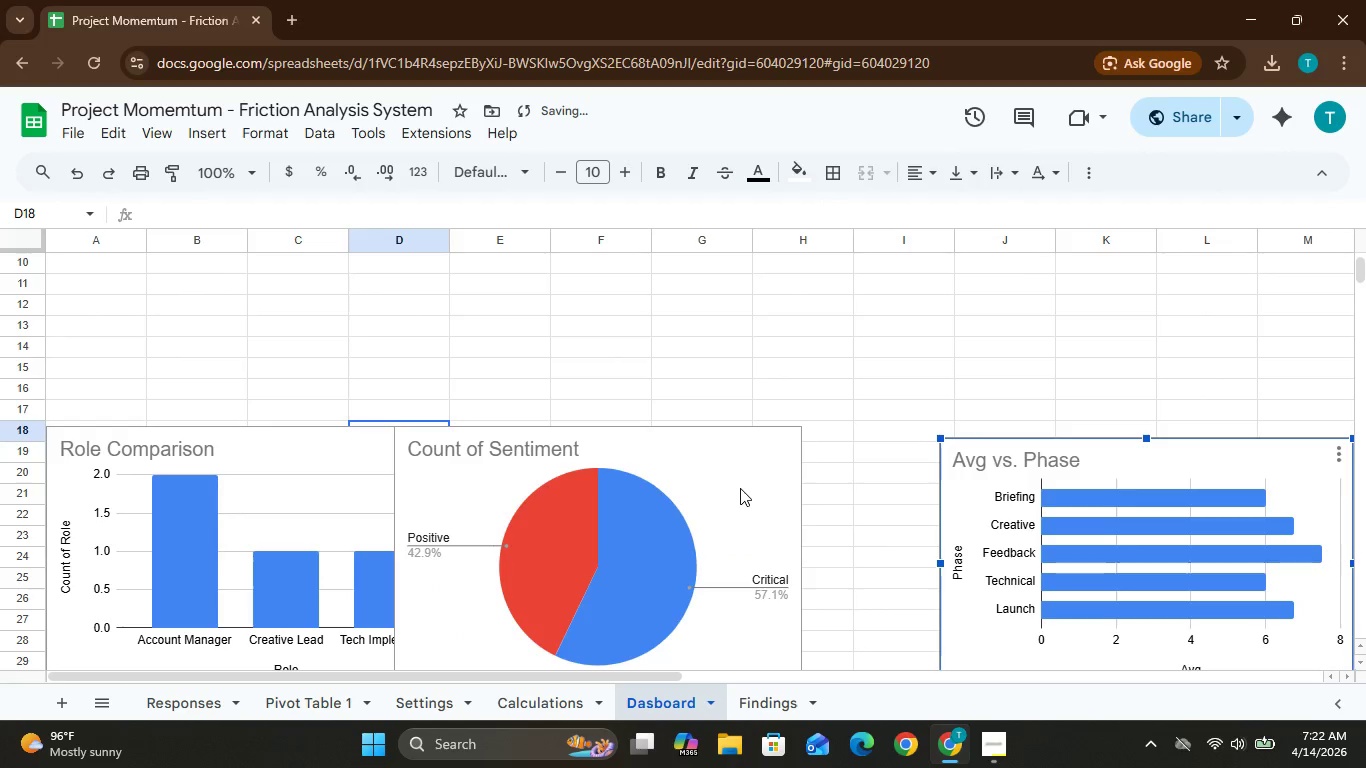 
left_click([740, 488])
 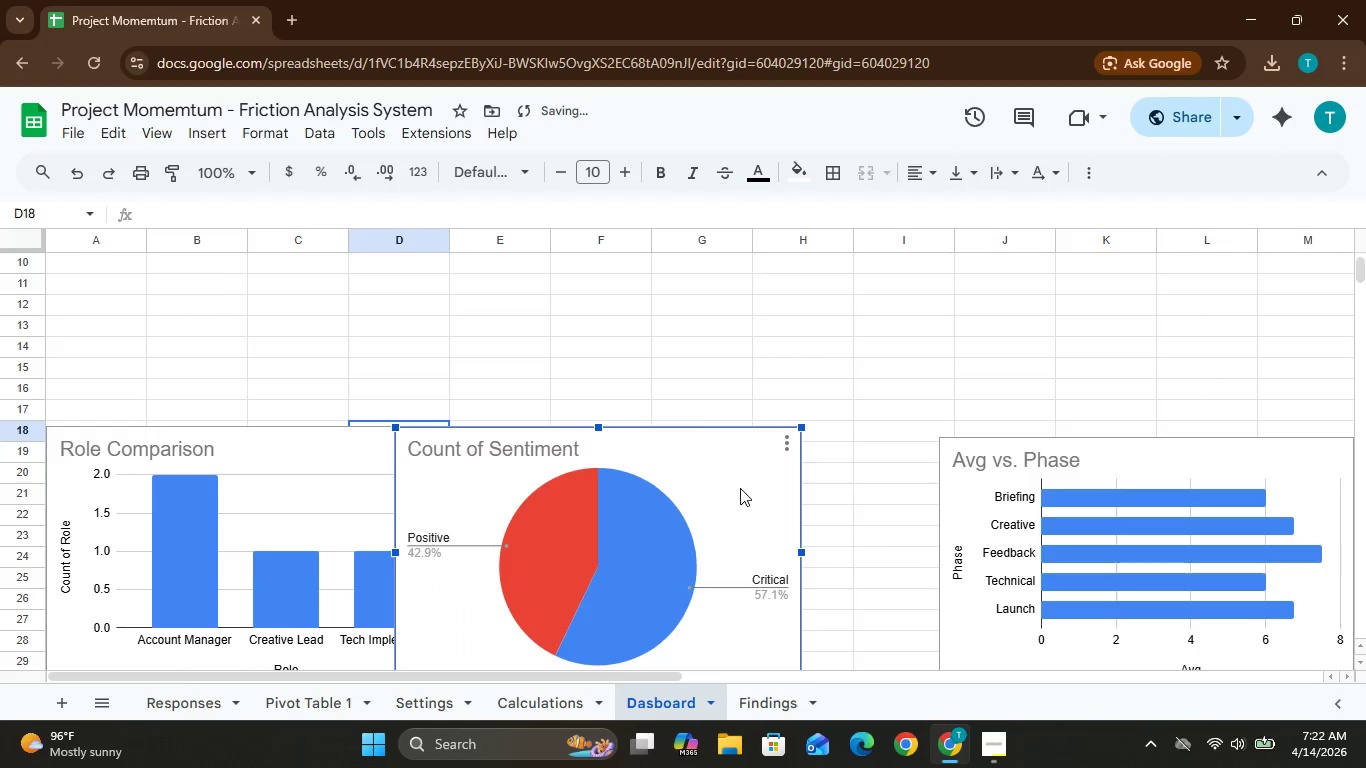 
left_click_drag(start_coordinate=[740, 488], to_coordinate=[864, 509])
 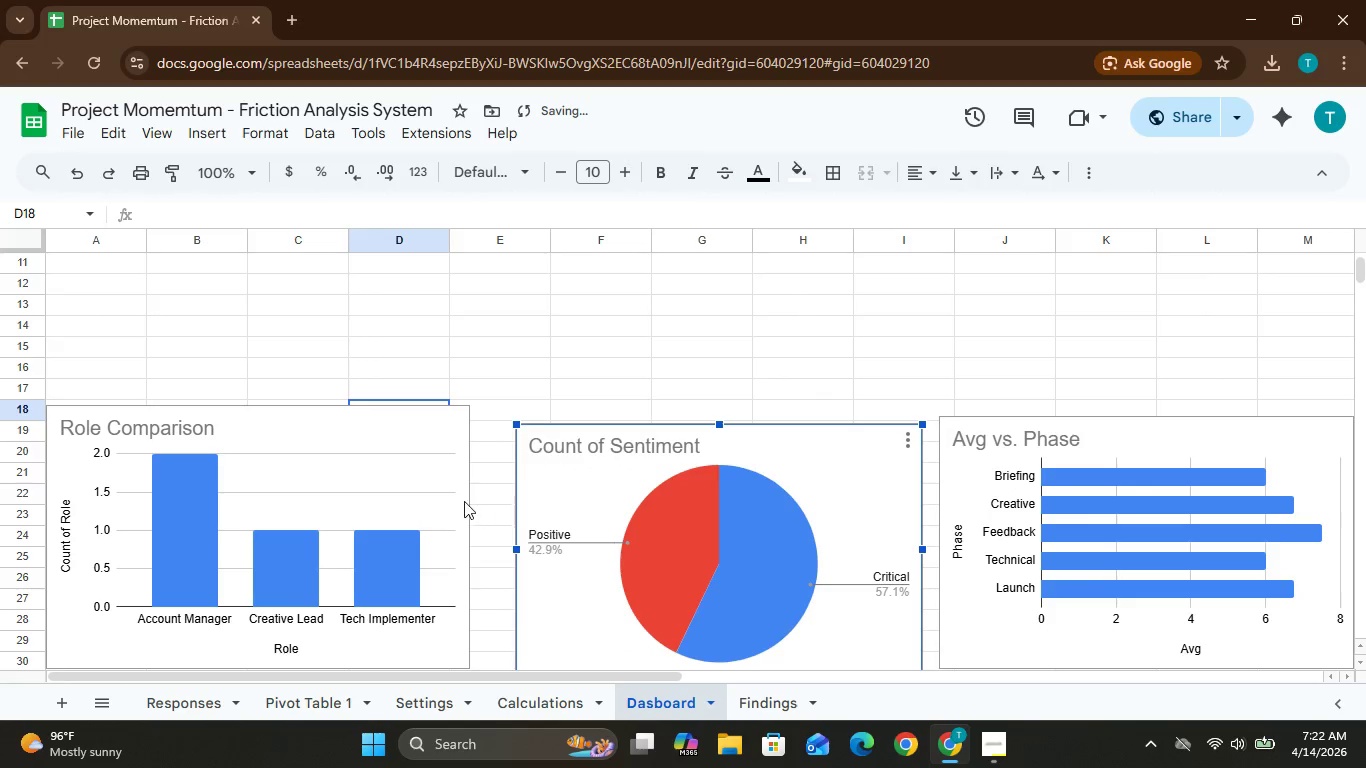 
left_click([464, 501])
 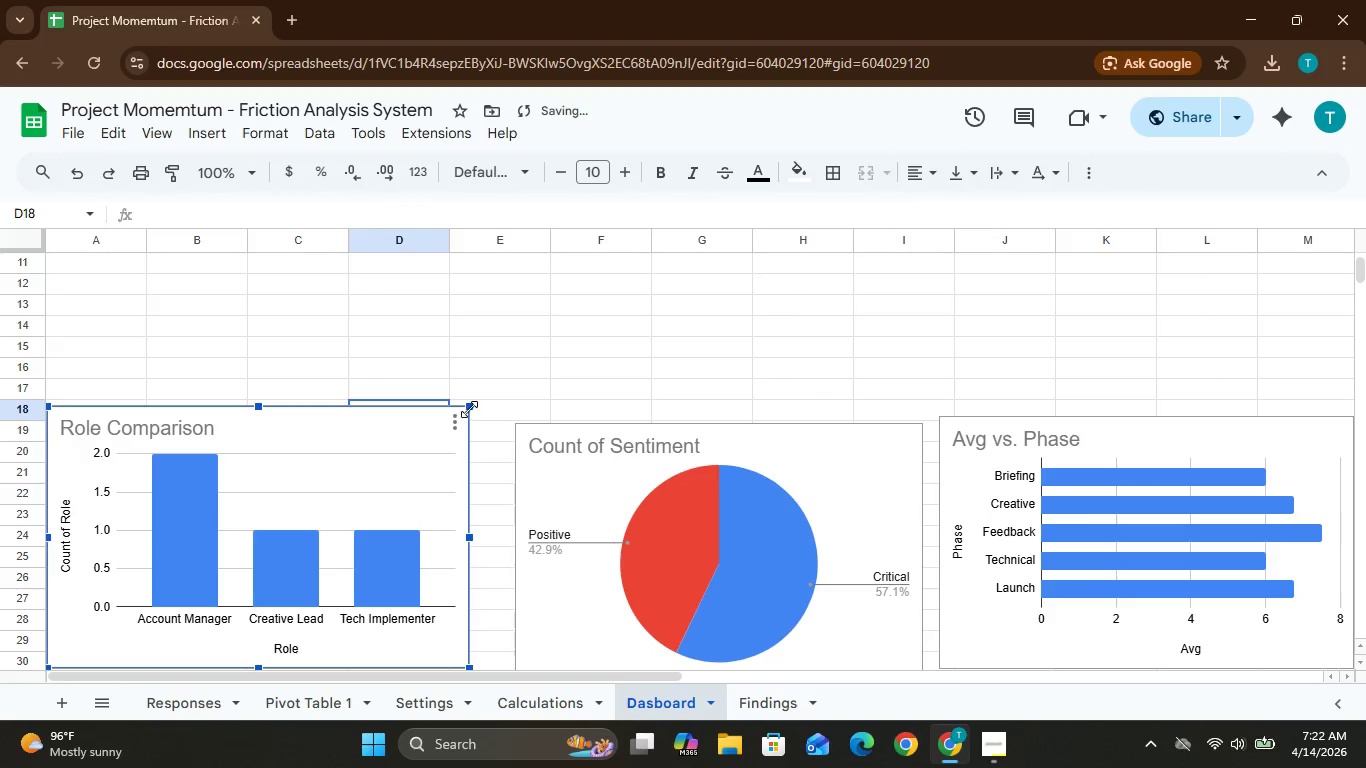 
left_click_drag(start_coordinate=[469, 409], to_coordinate=[461, 434])
 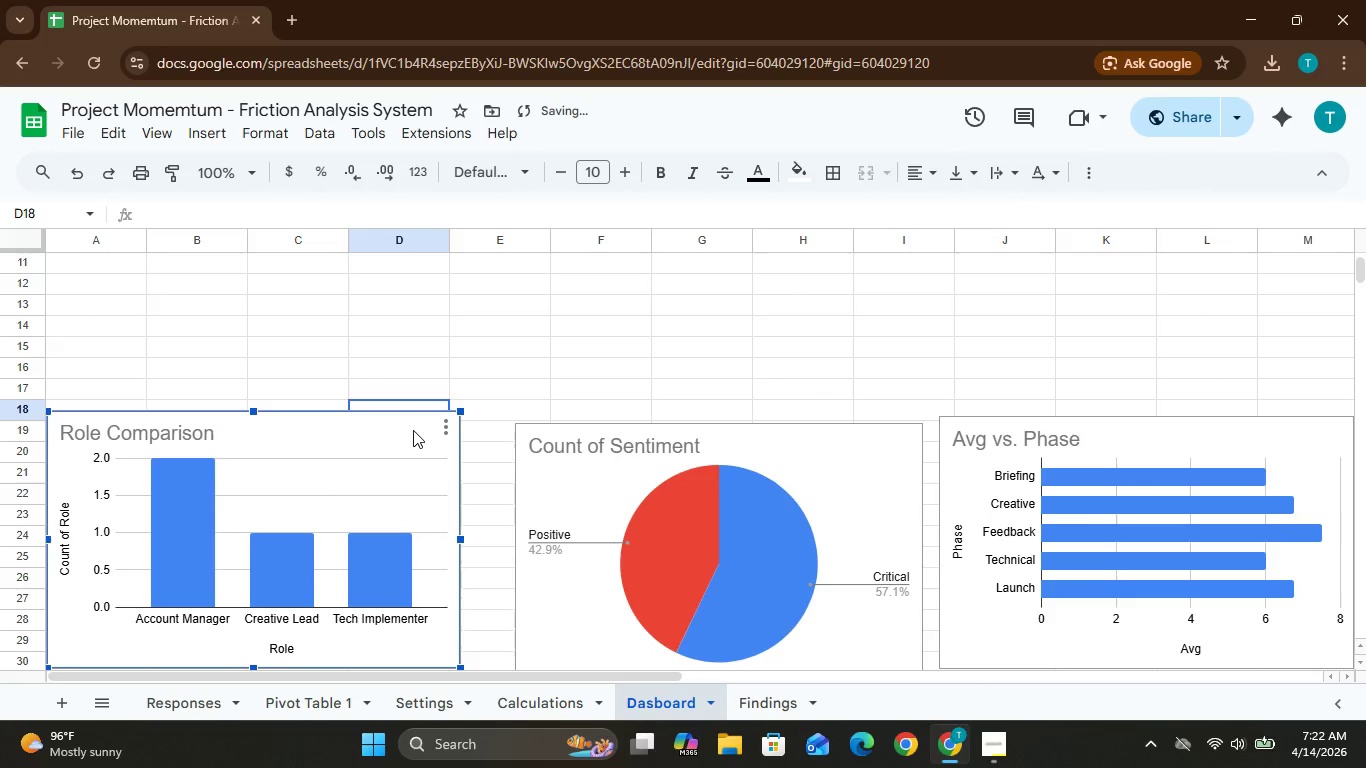 
left_click_drag(start_coordinate=[413, 430], to_coordinate=[430, 448])
 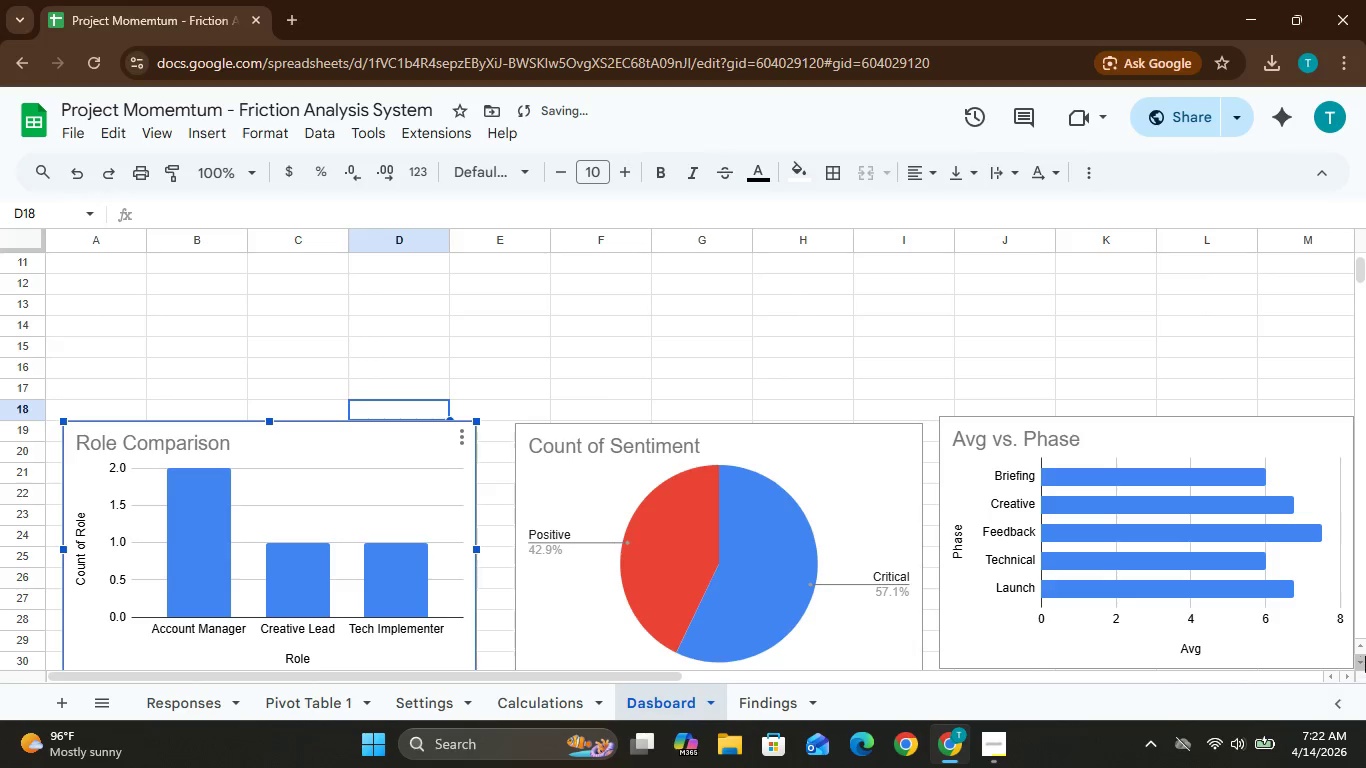 
left_click([1363, 645])
 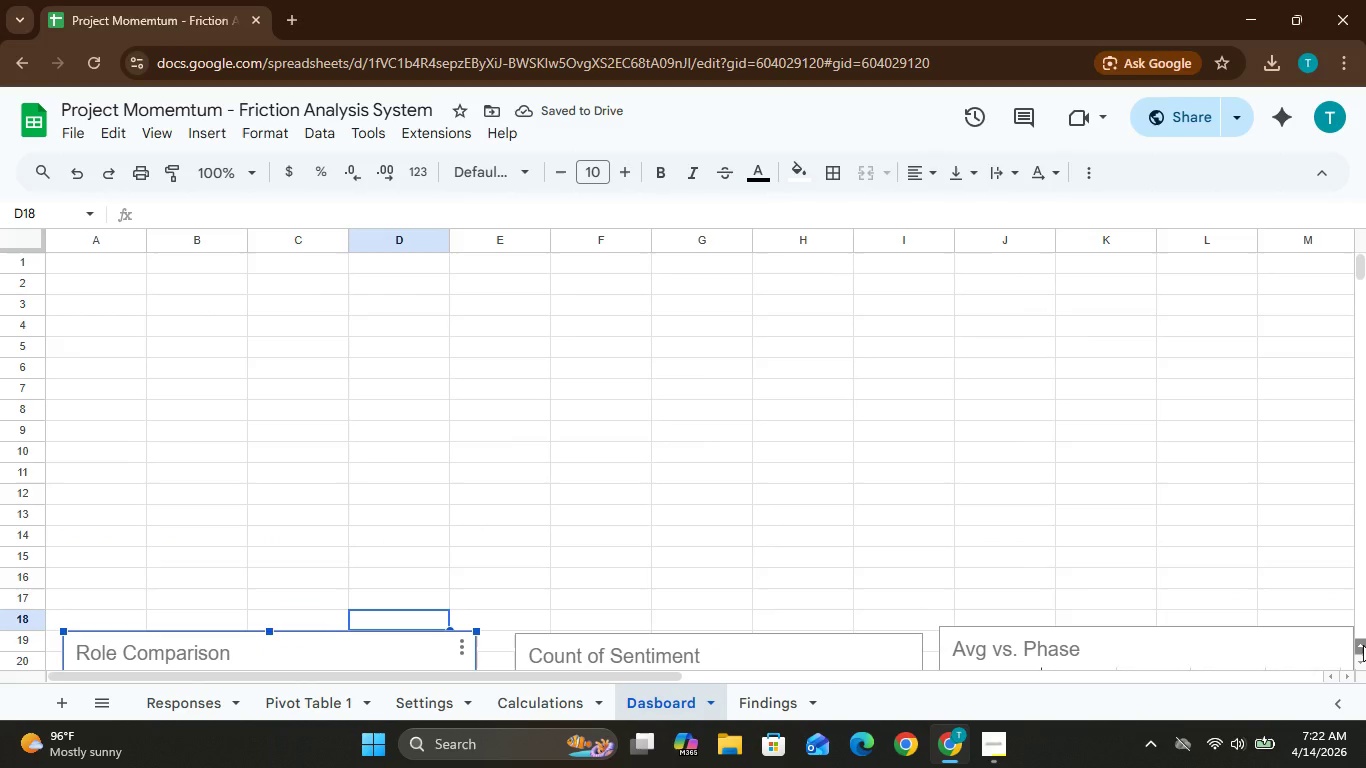 
double_click([1363, 645])
 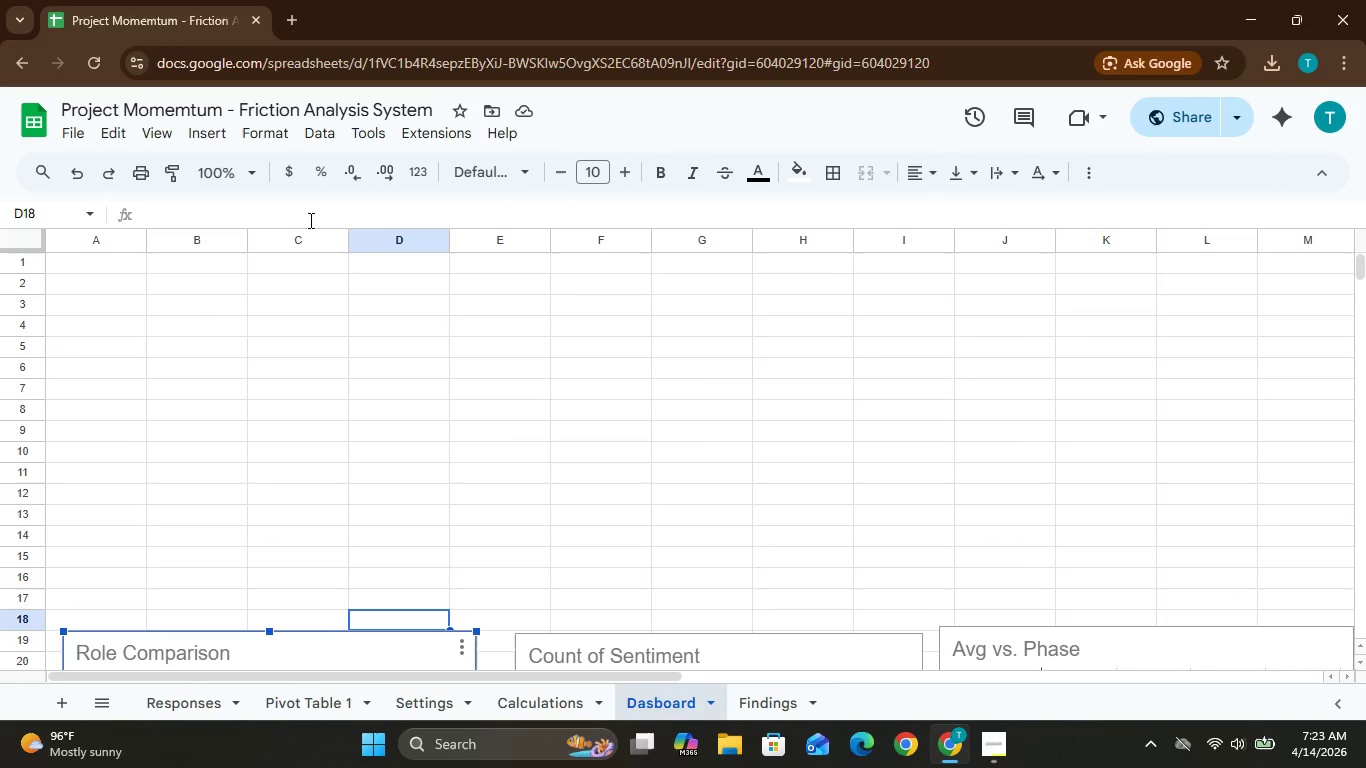 
wait(5.66)
 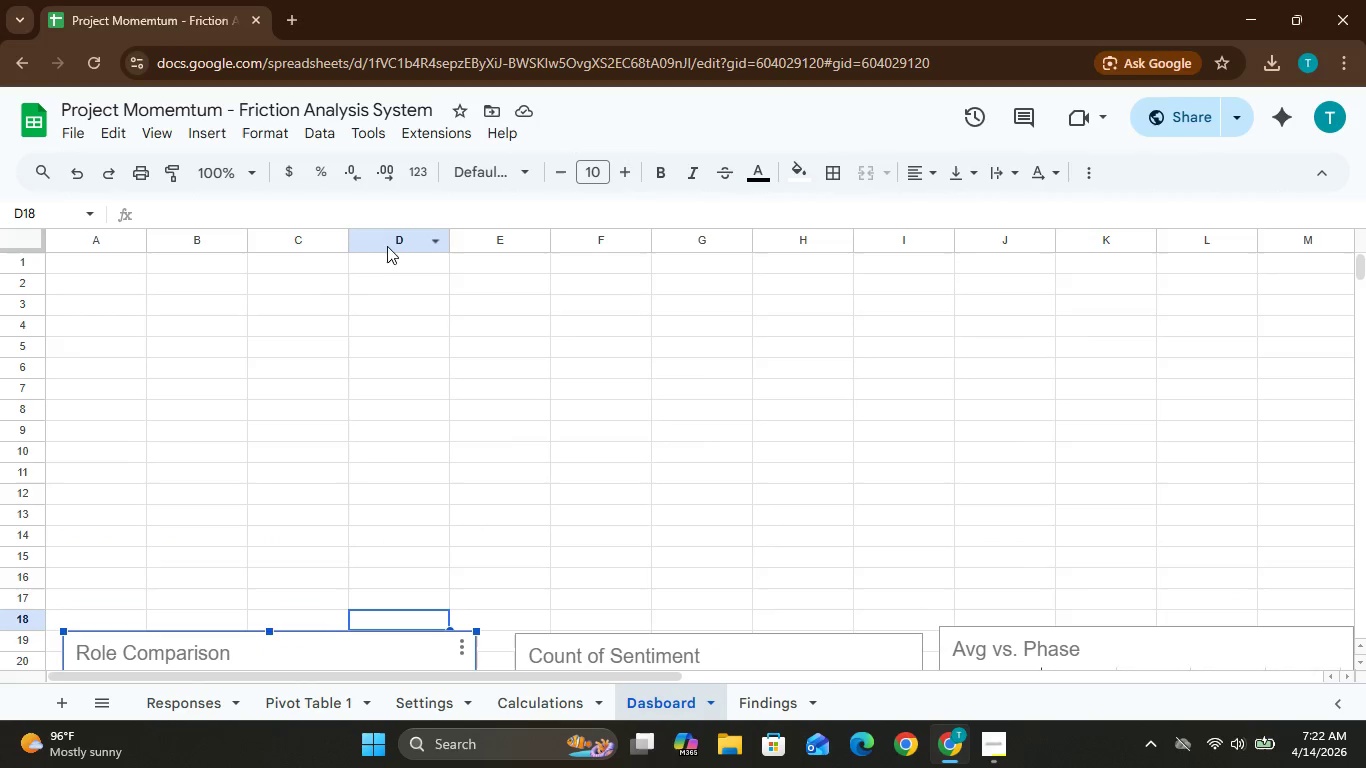 
left_click([121, 259])
 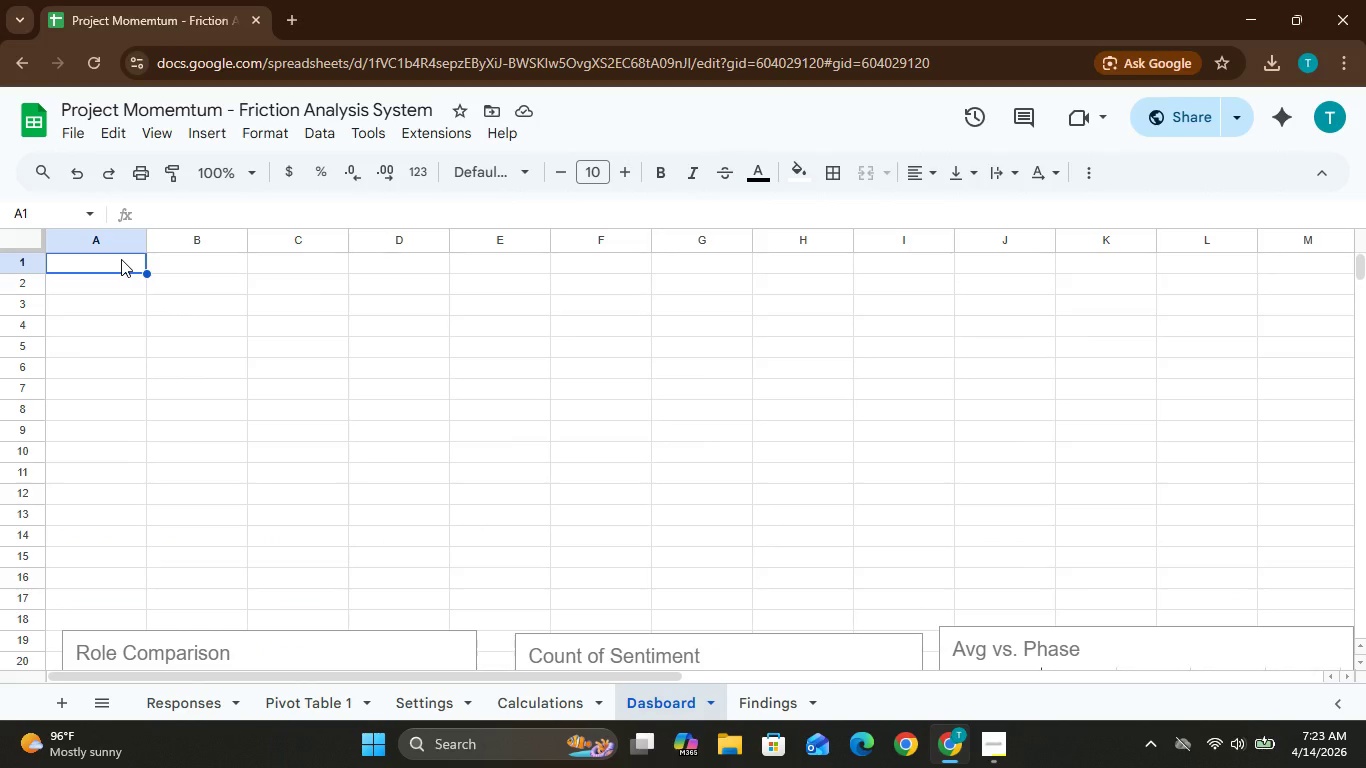 
type(=date(2026,12,31)-today)
 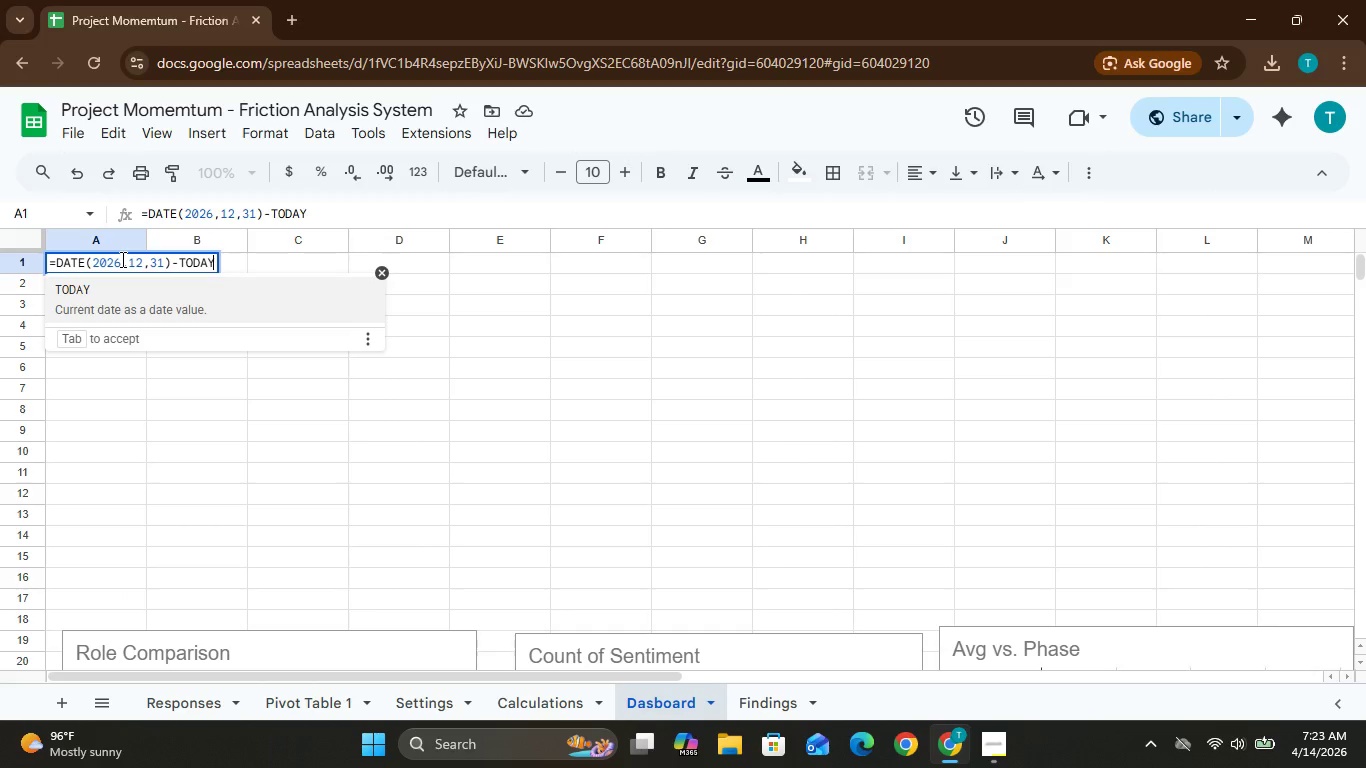 
type(())
 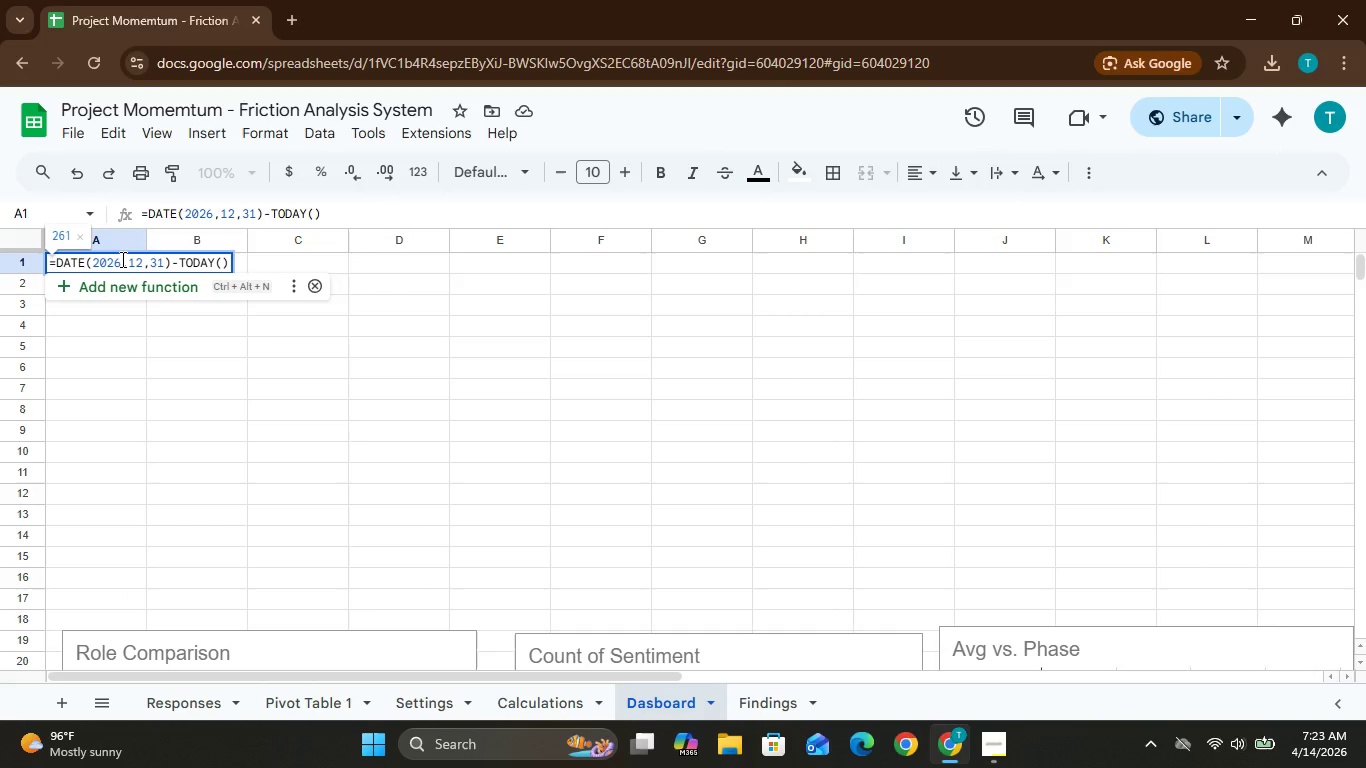 
key(Enter)
 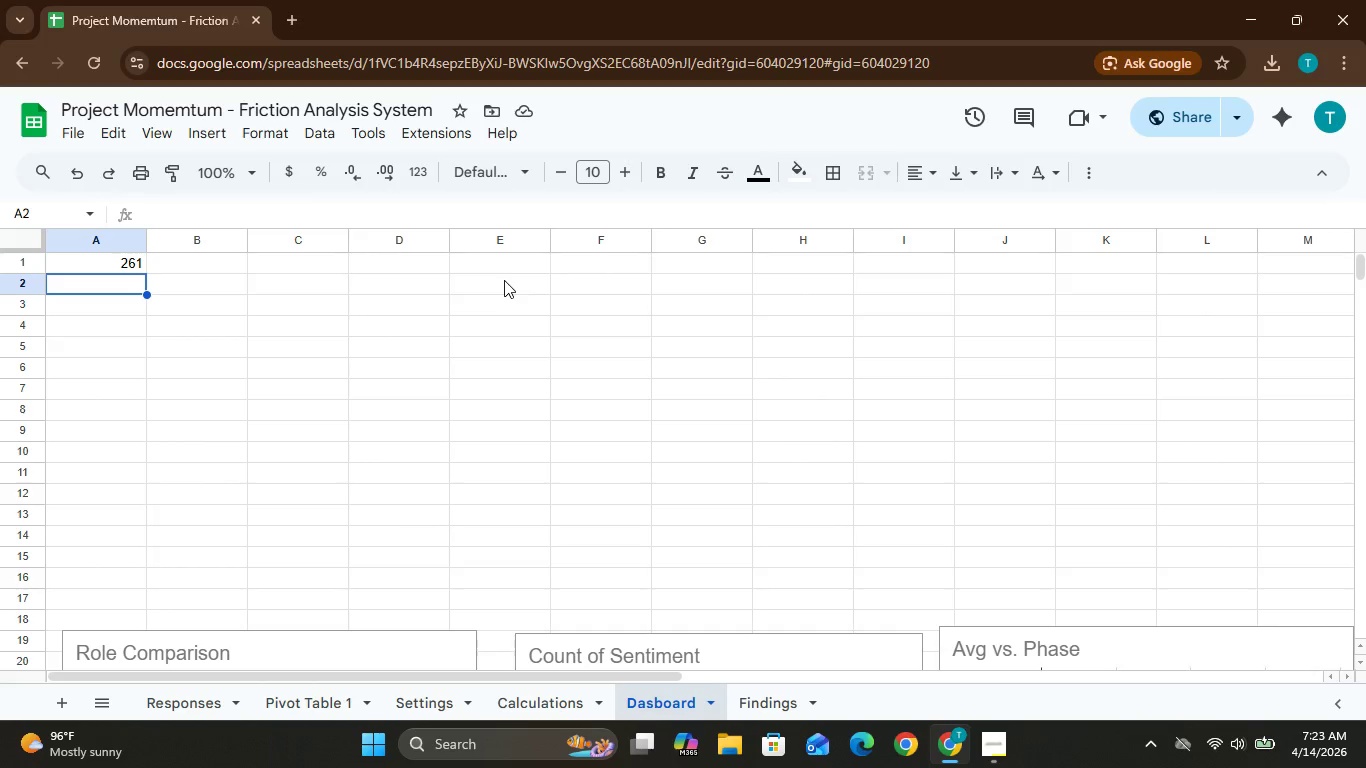 
wait(18.88)
 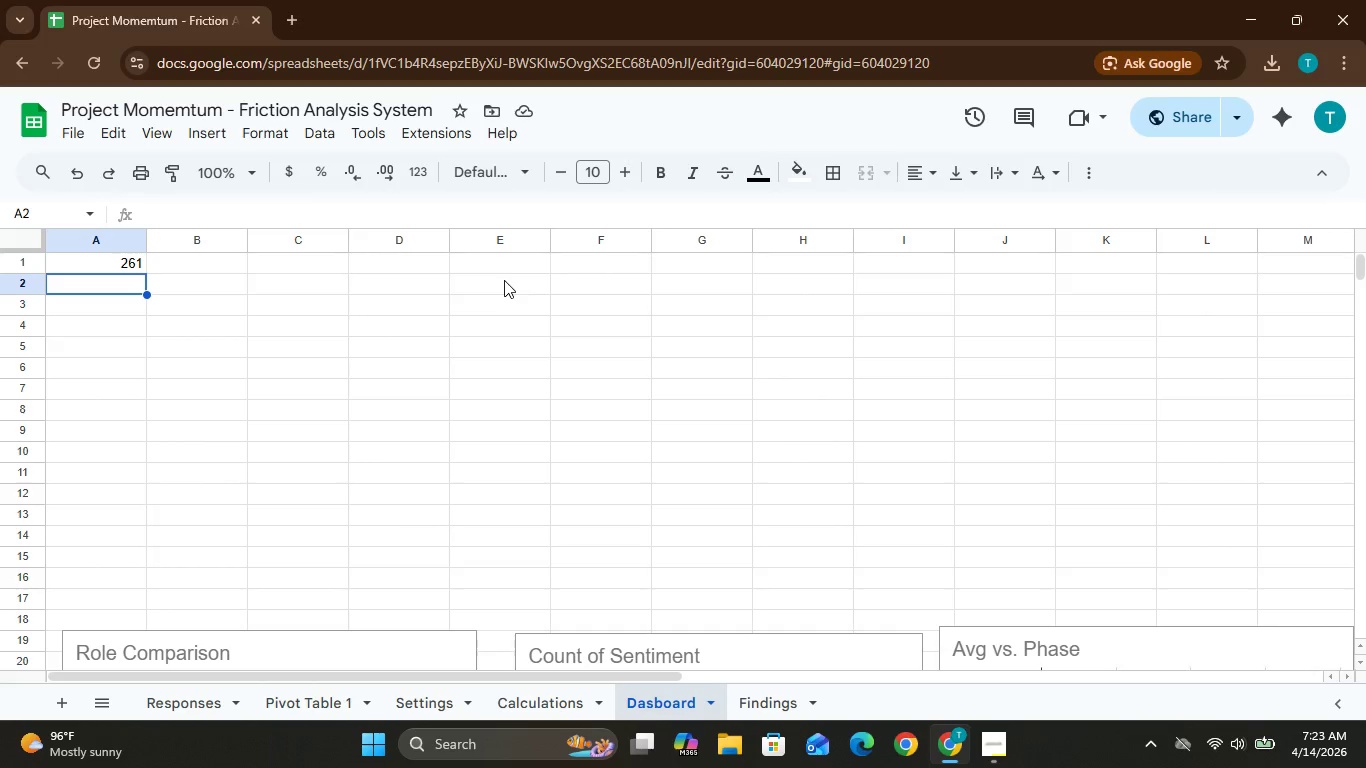 
left_click([497, 267])
 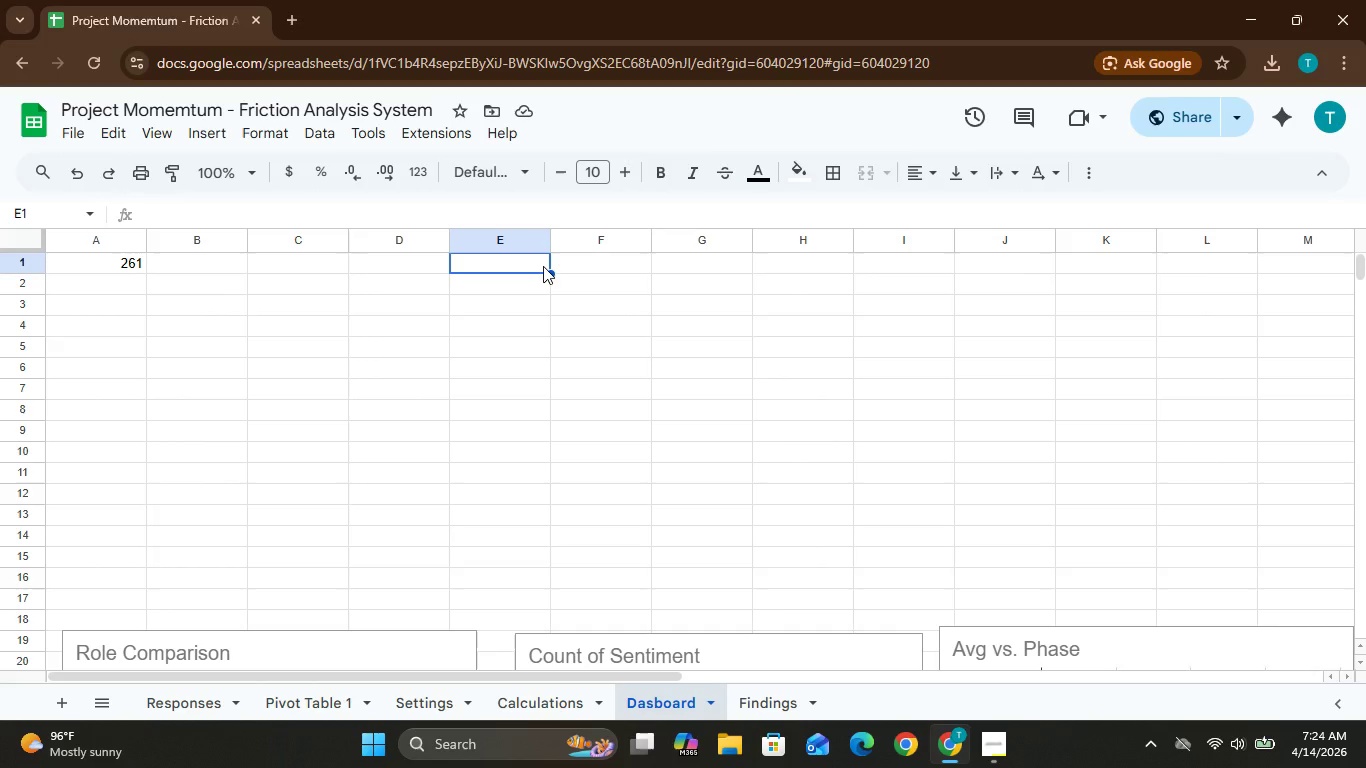 
wait(43.05)
 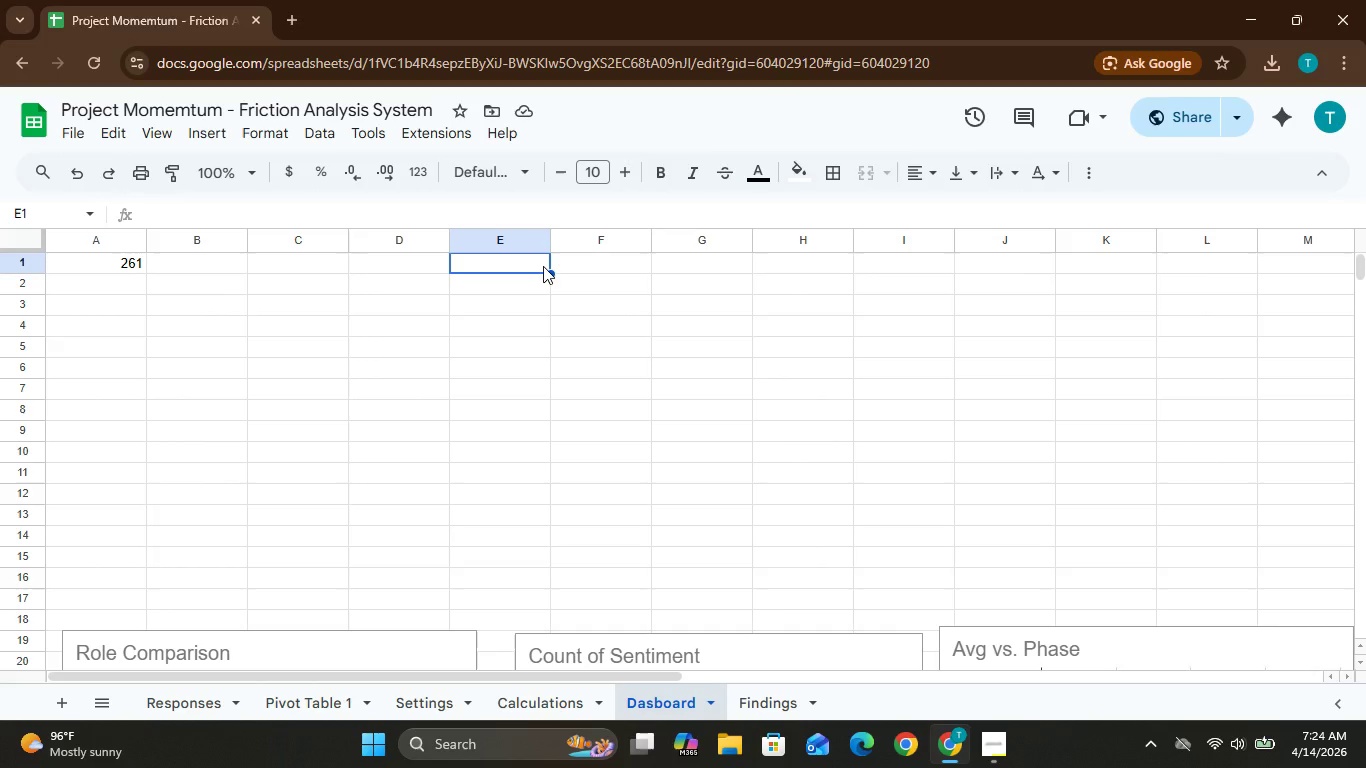 
left_click([423, 711])
 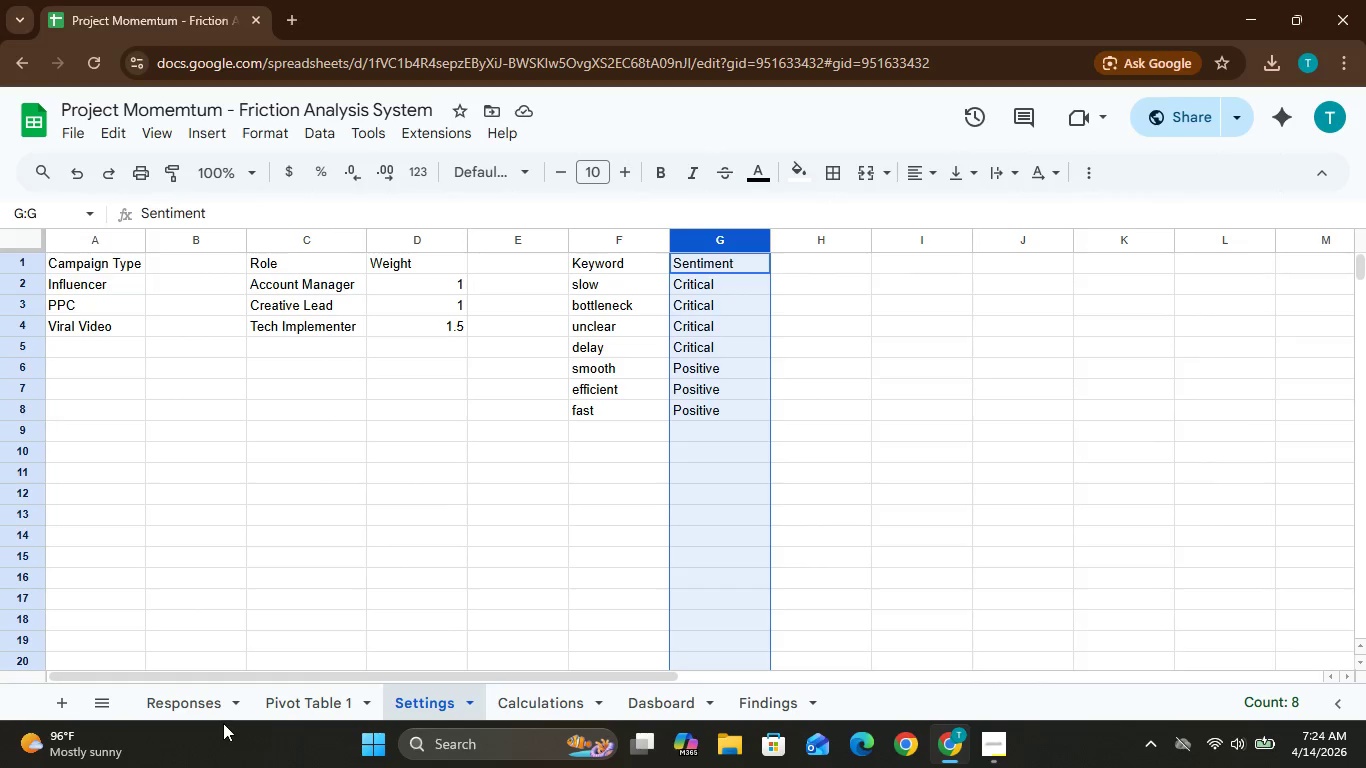 
left_click([201, 709])
 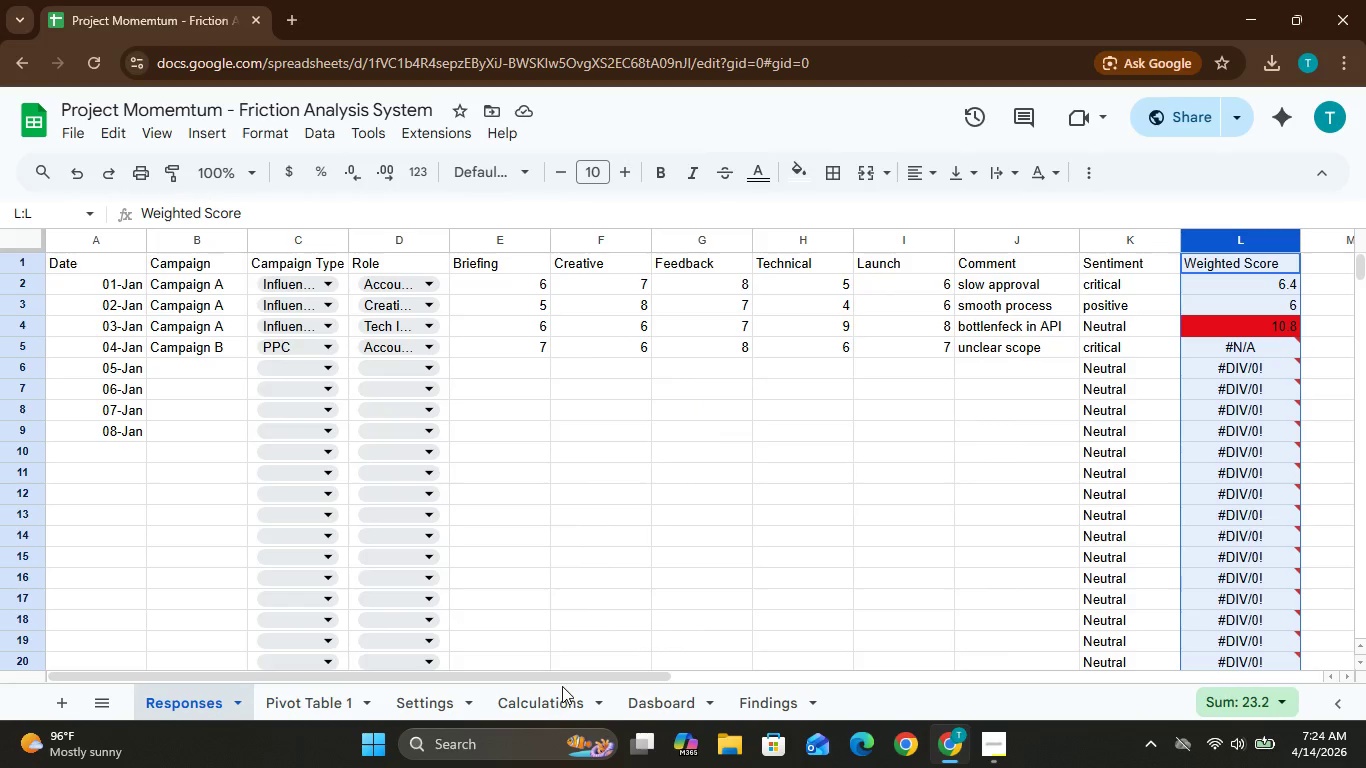 
left_click([554, 705])
 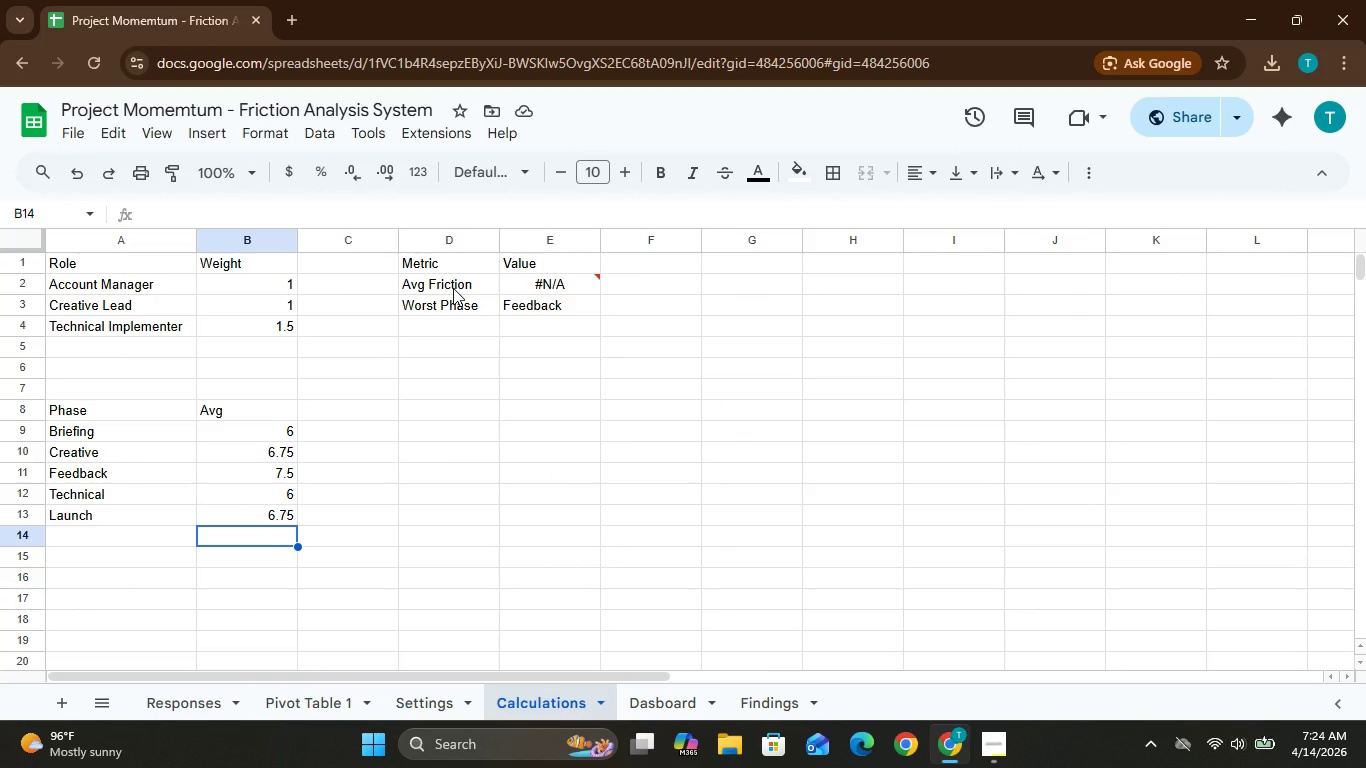 
double_click([453, 287])
 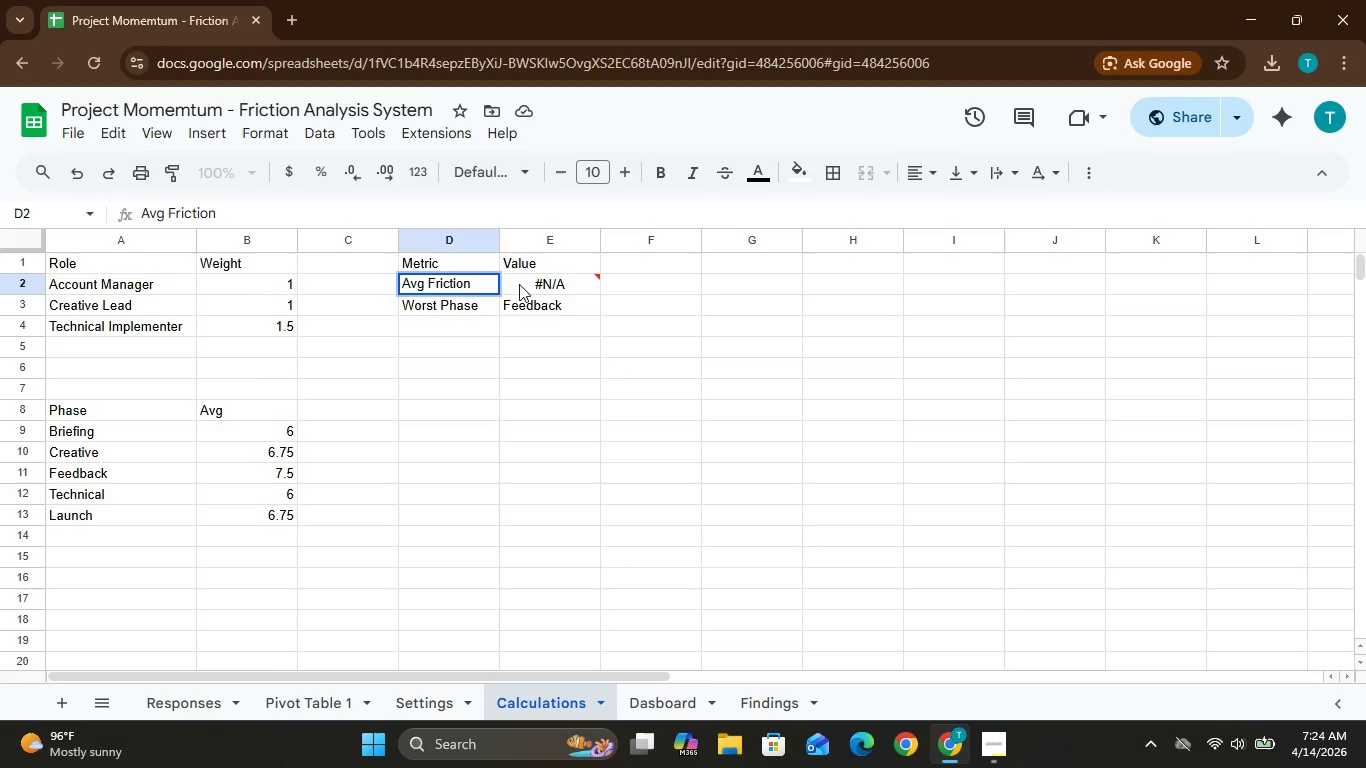 
left_click([519, 283])
 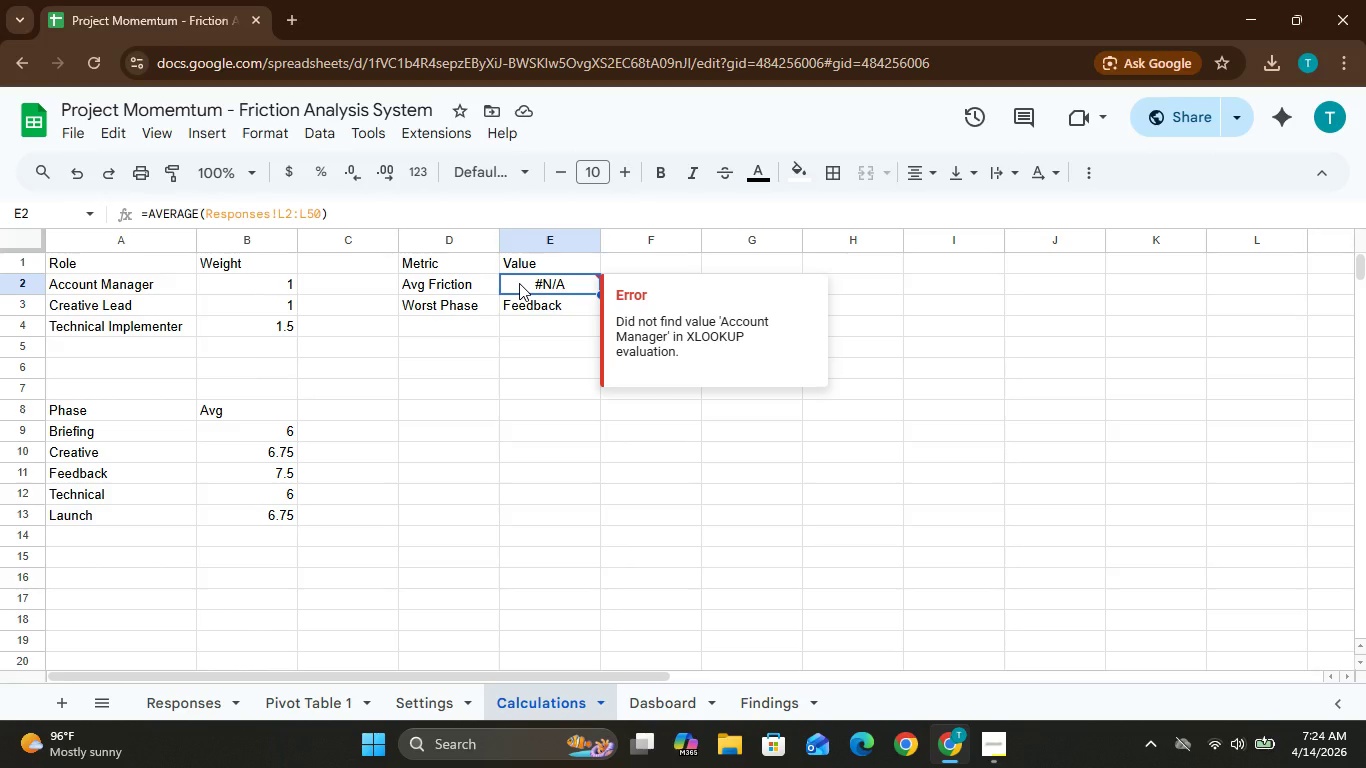 
wait(11.64)
 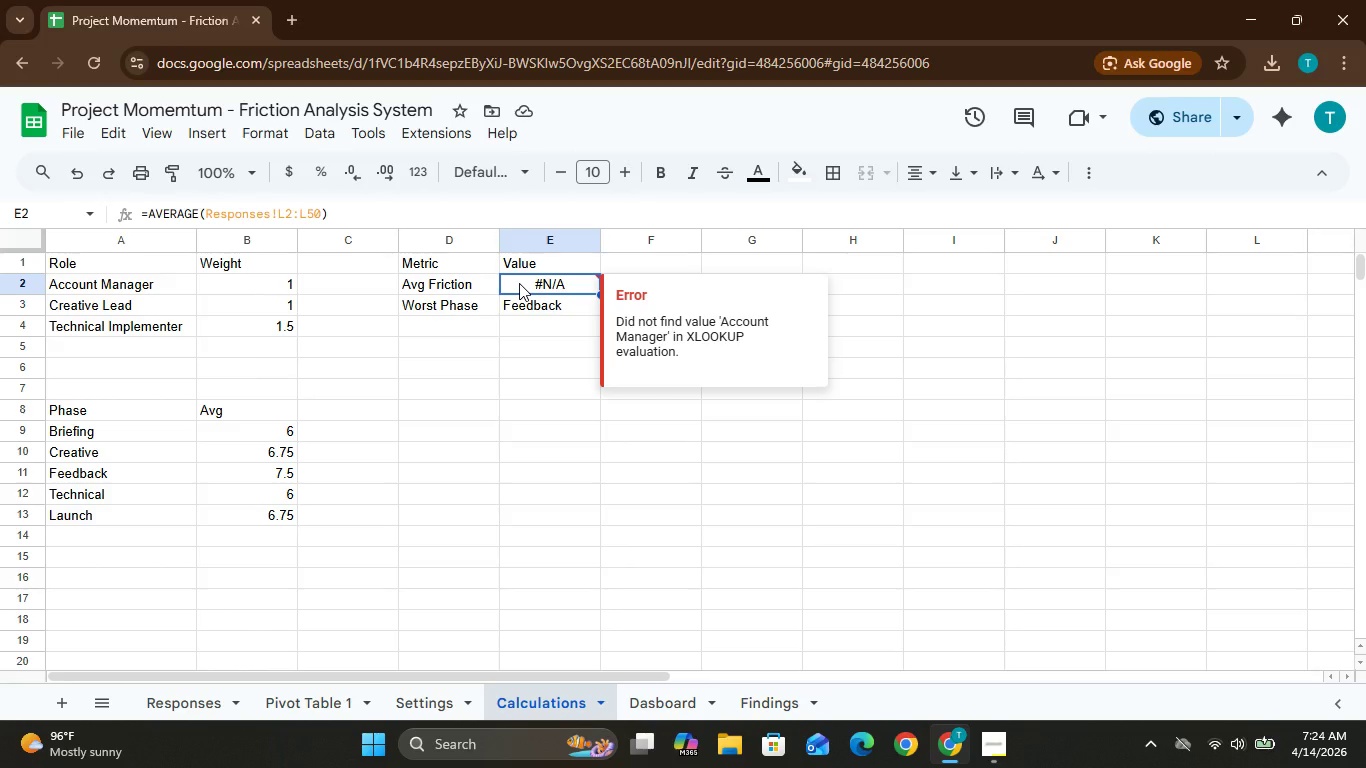 
double_click([519, 283])
 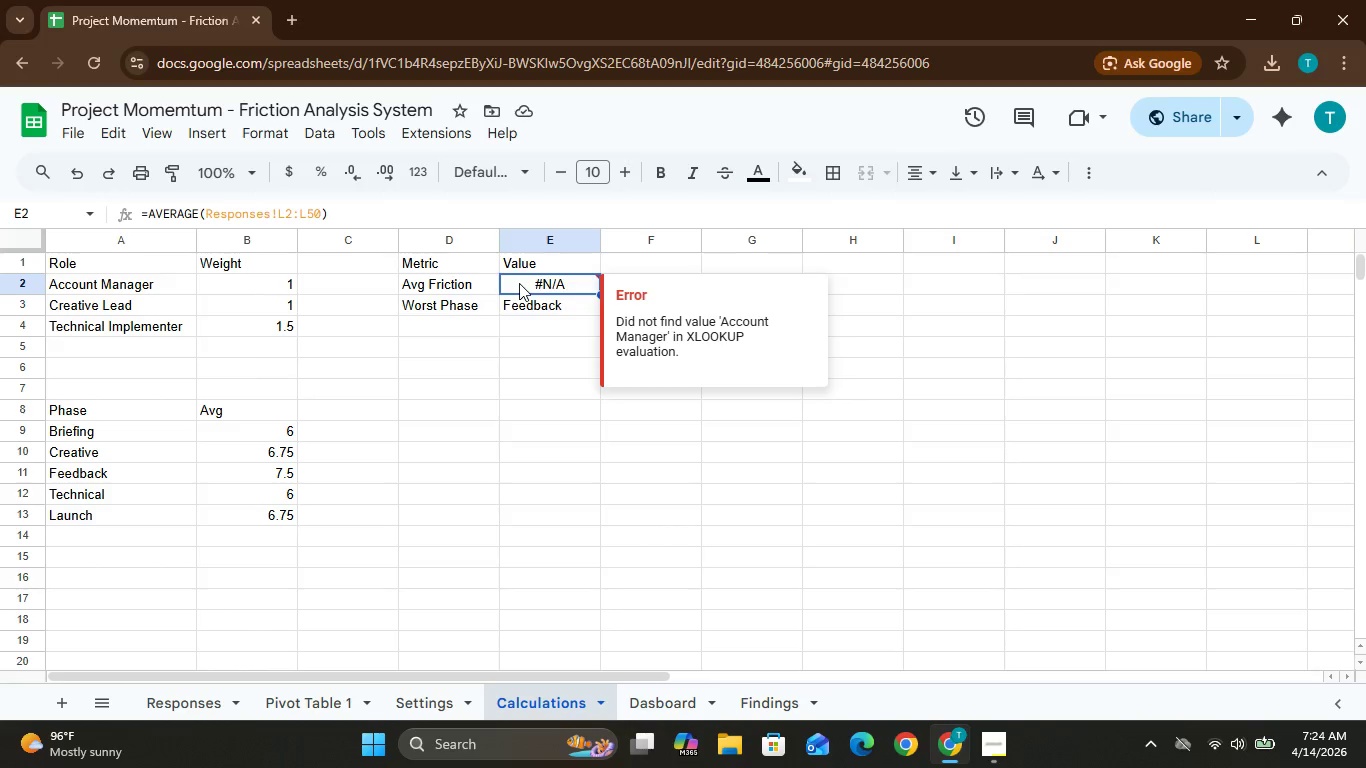 
triple_click([519, 283])
 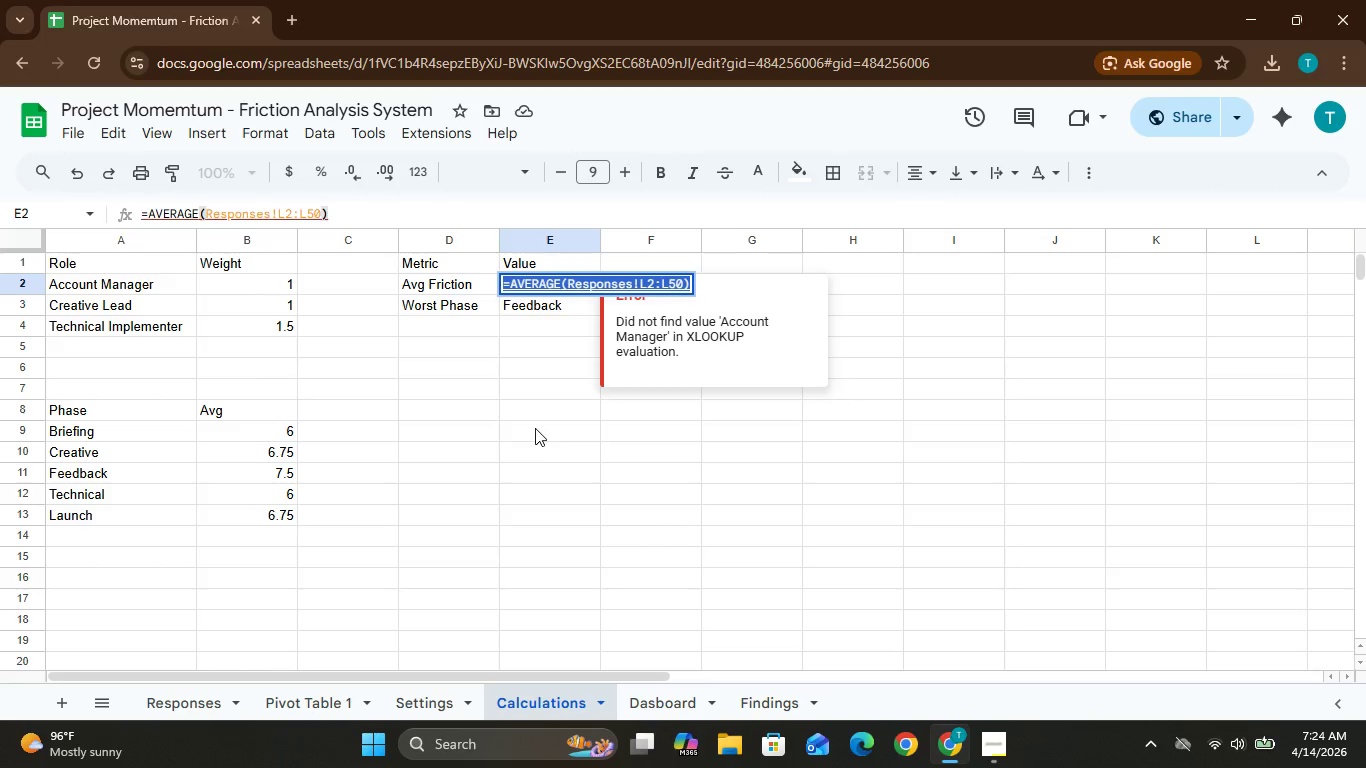 
left_click([535, 433])
 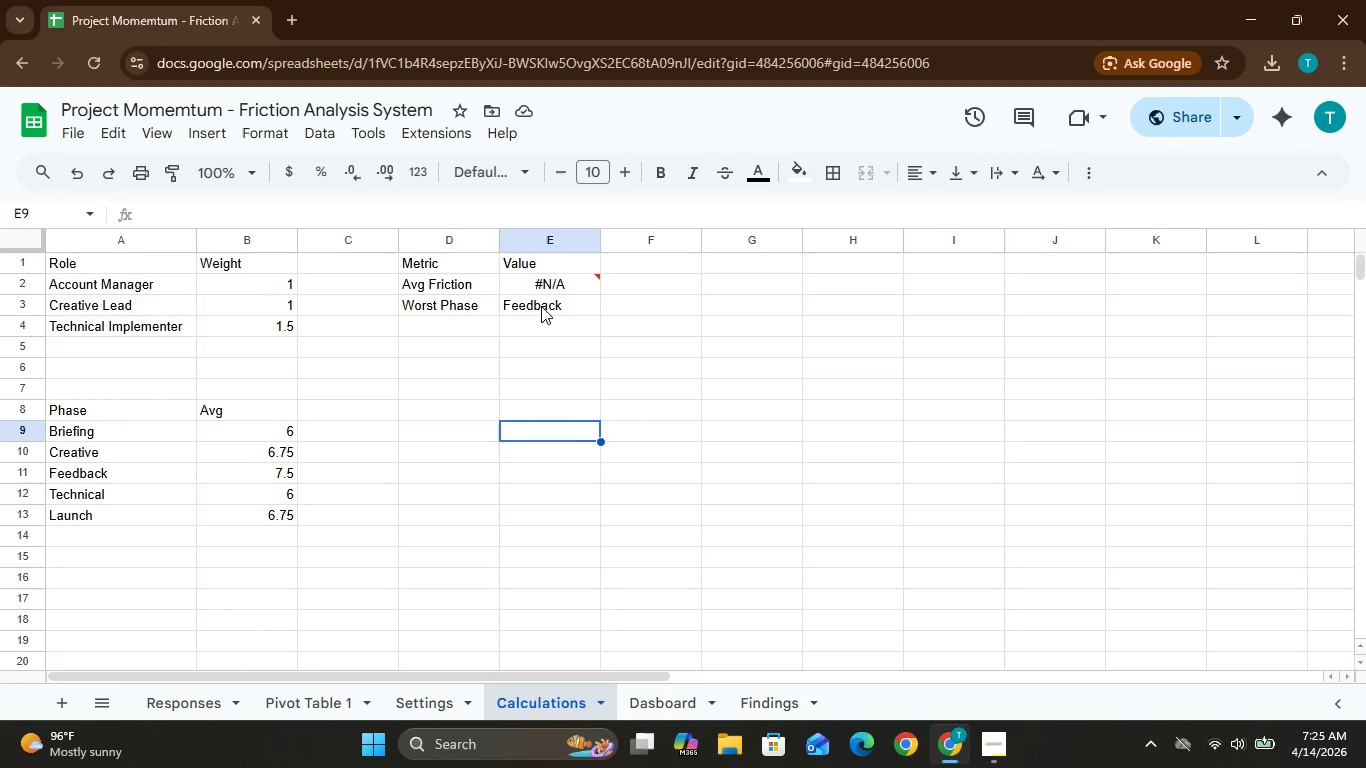 
wait(5.02)
 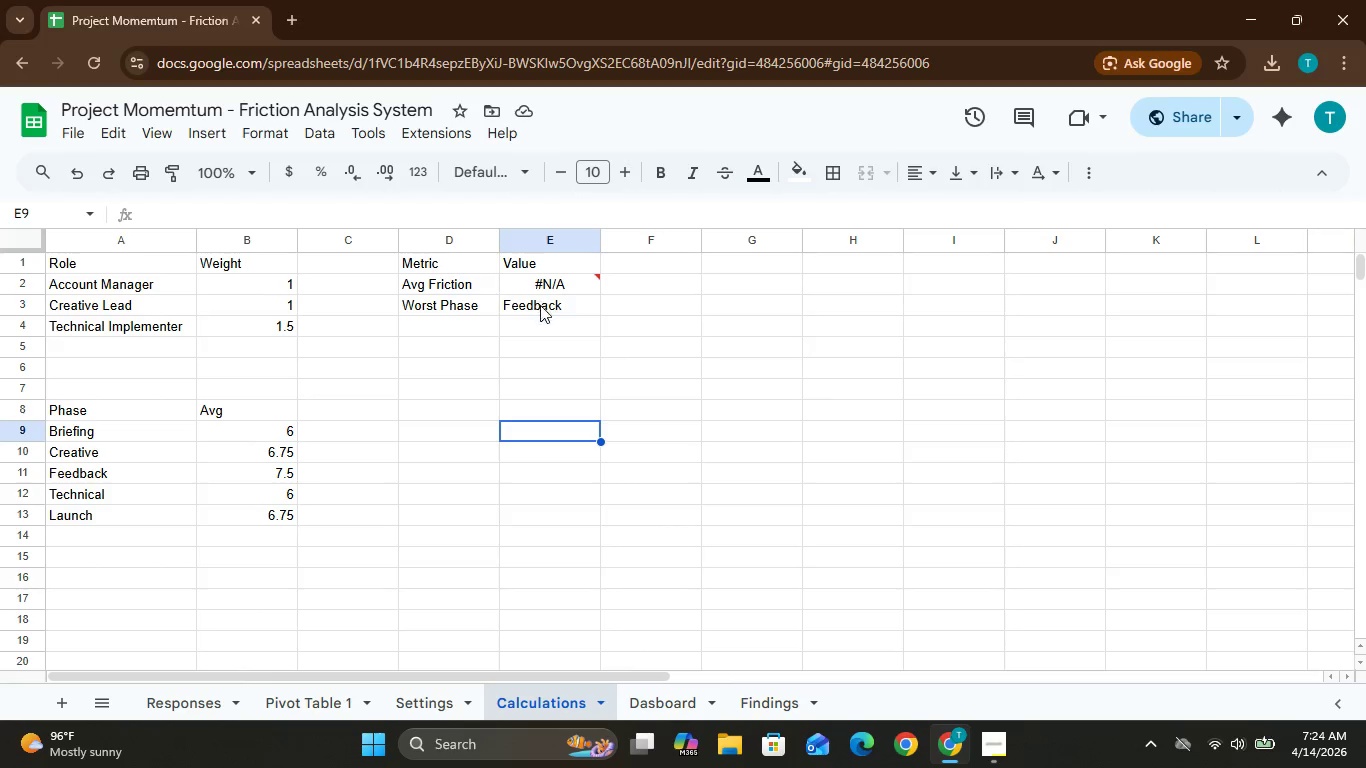 
double_click([541, 306])
 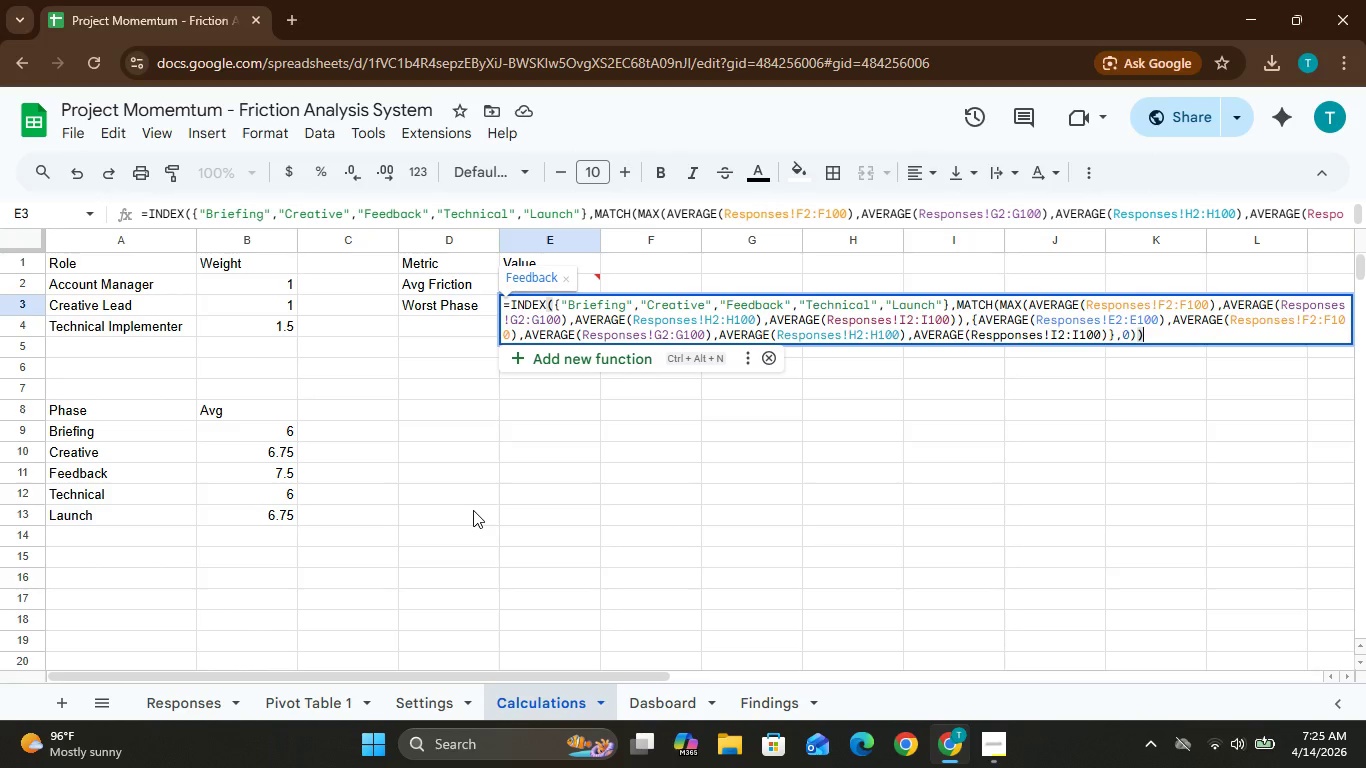 
left_click([473, 510])
 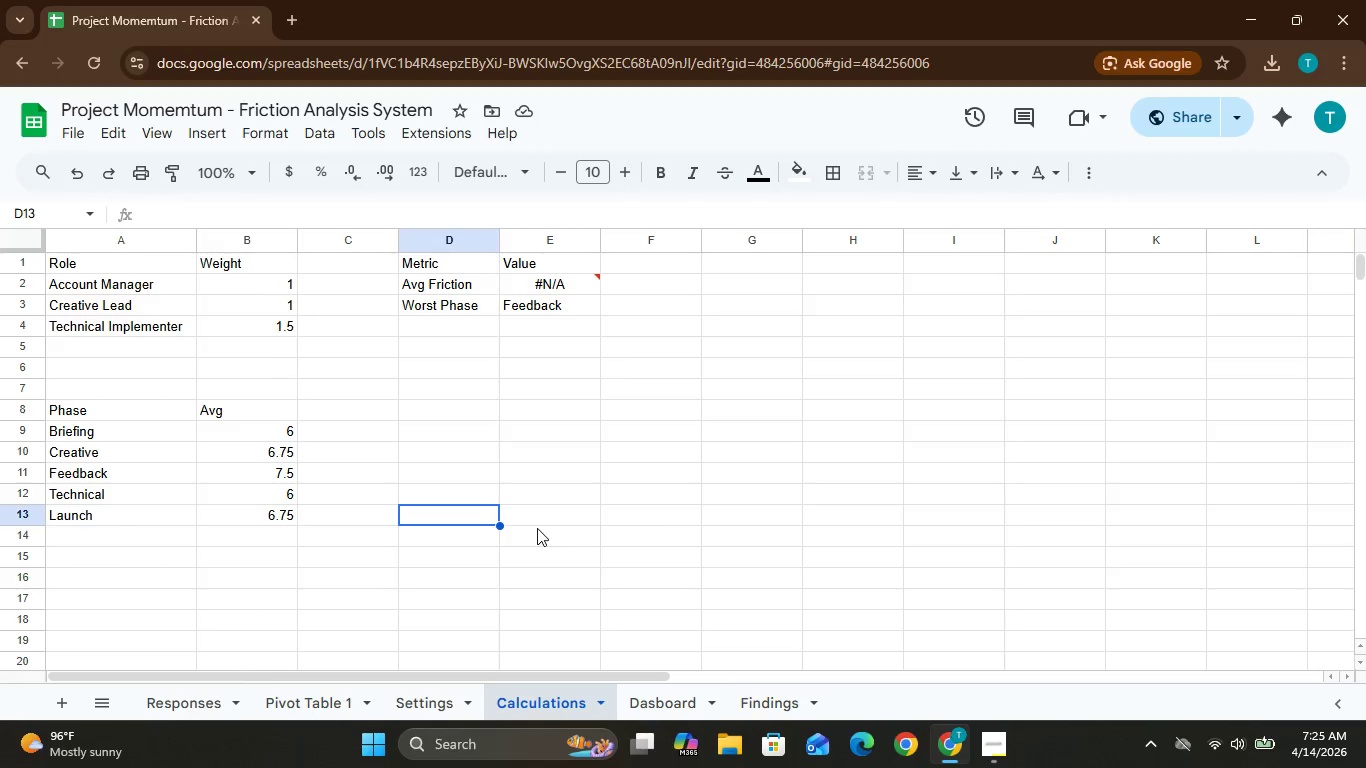 
wait(20.41)
 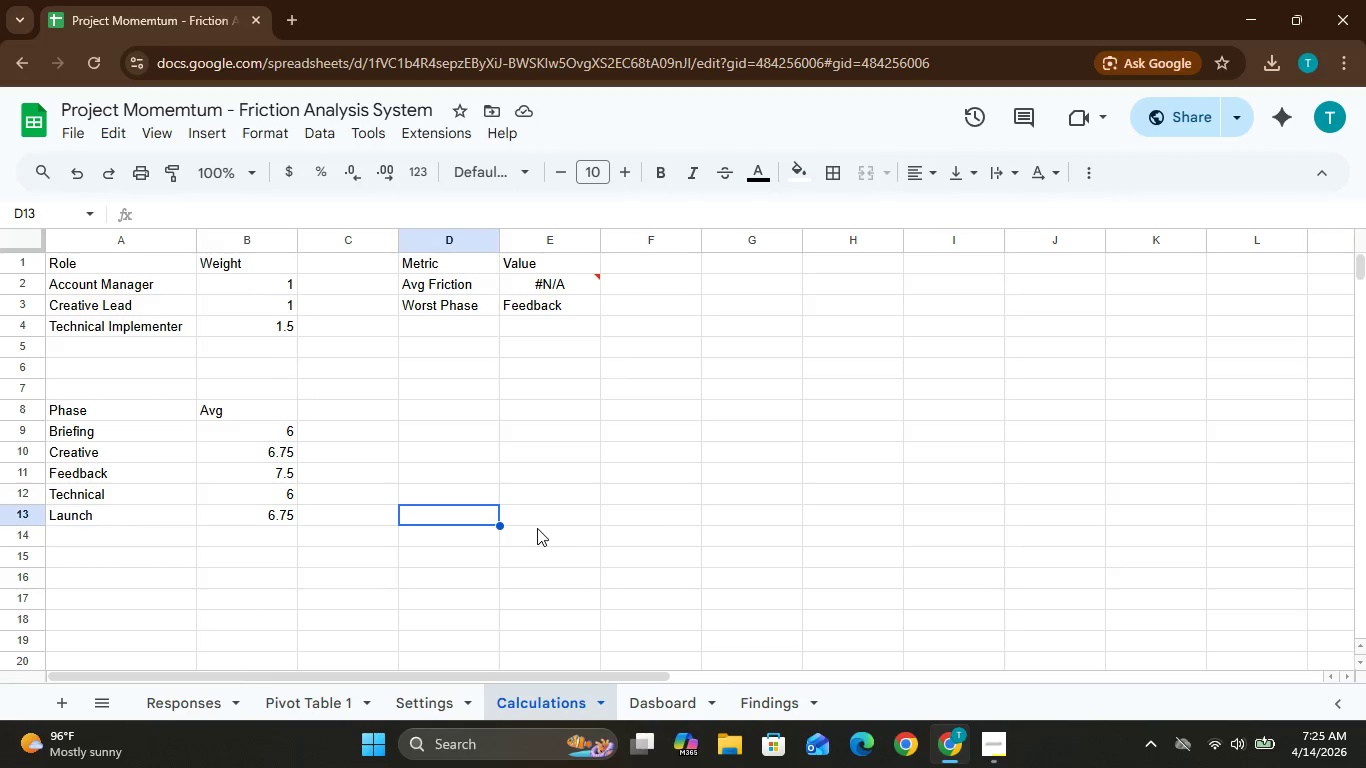 
left_click([998, 741])